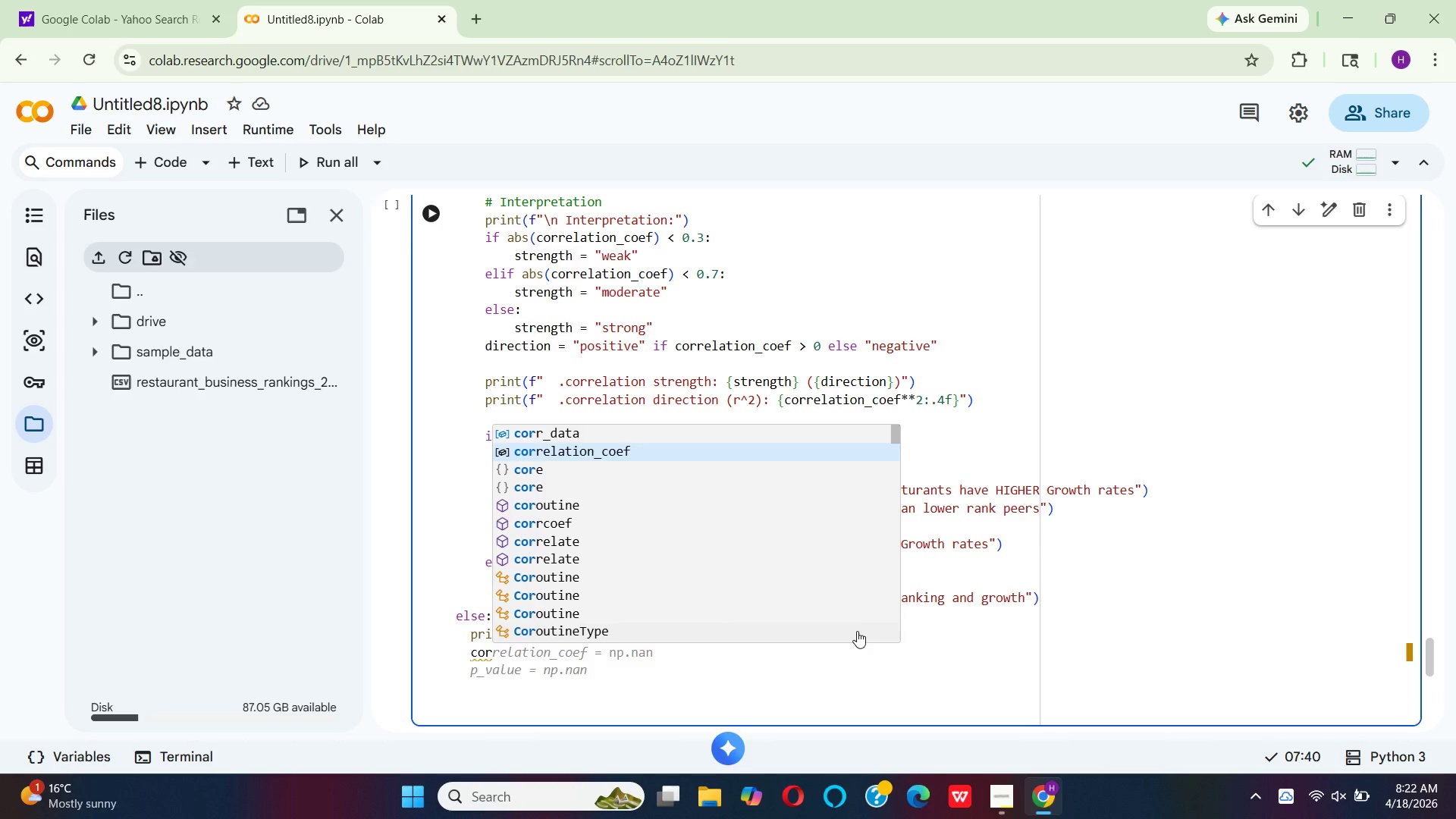 
key(Enter)
 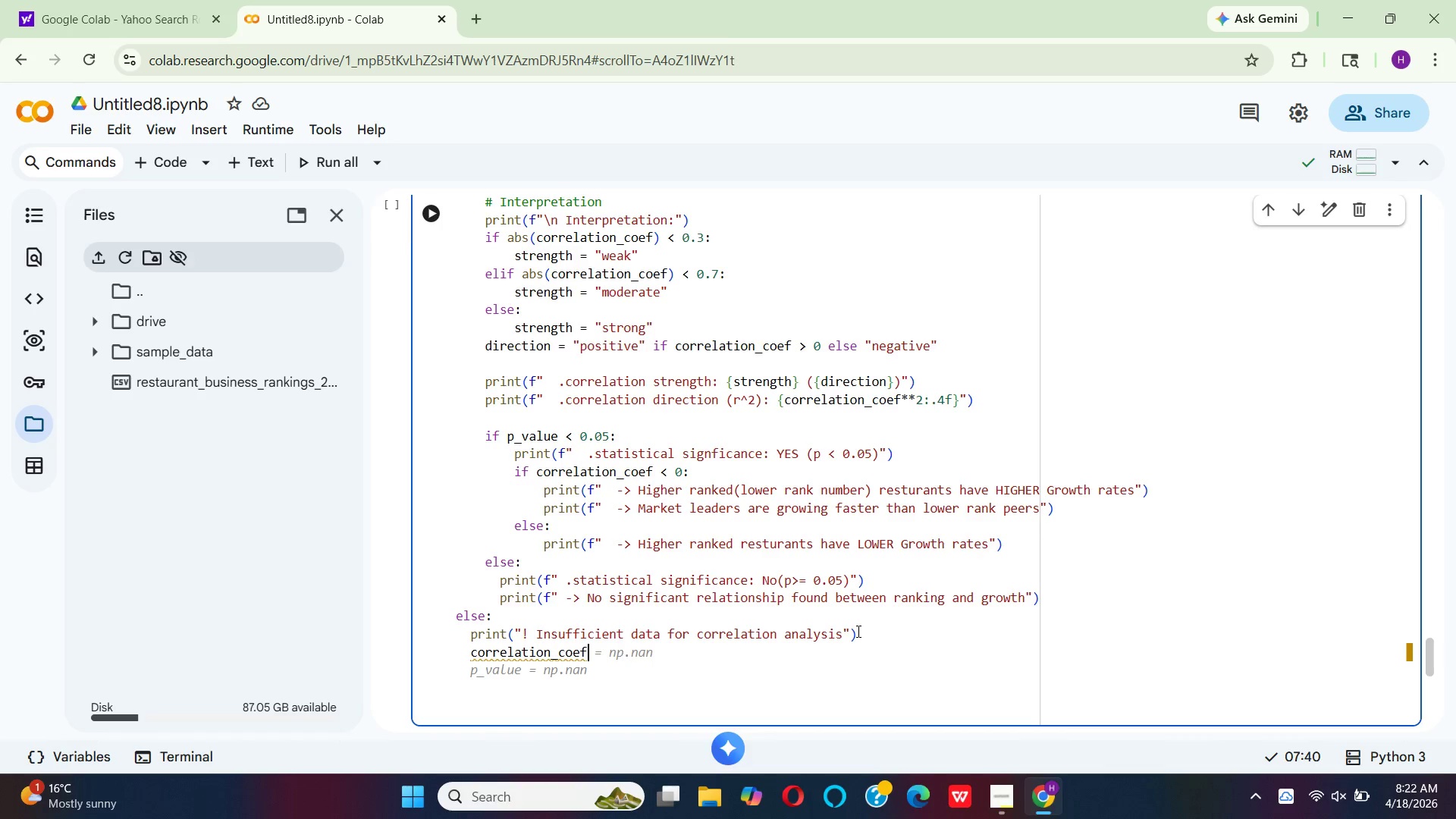 
key(Space)
 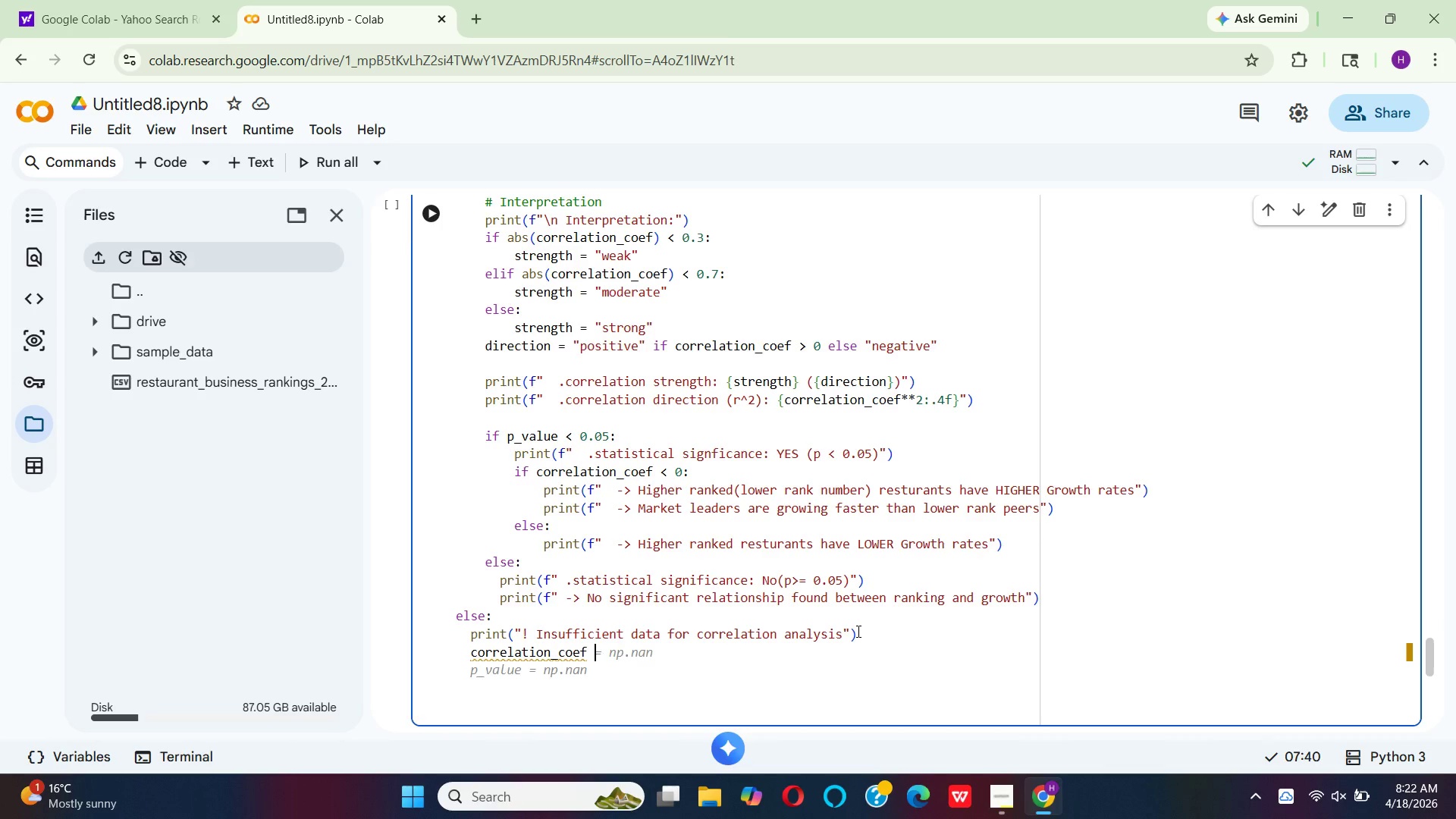 
key(Comma)
 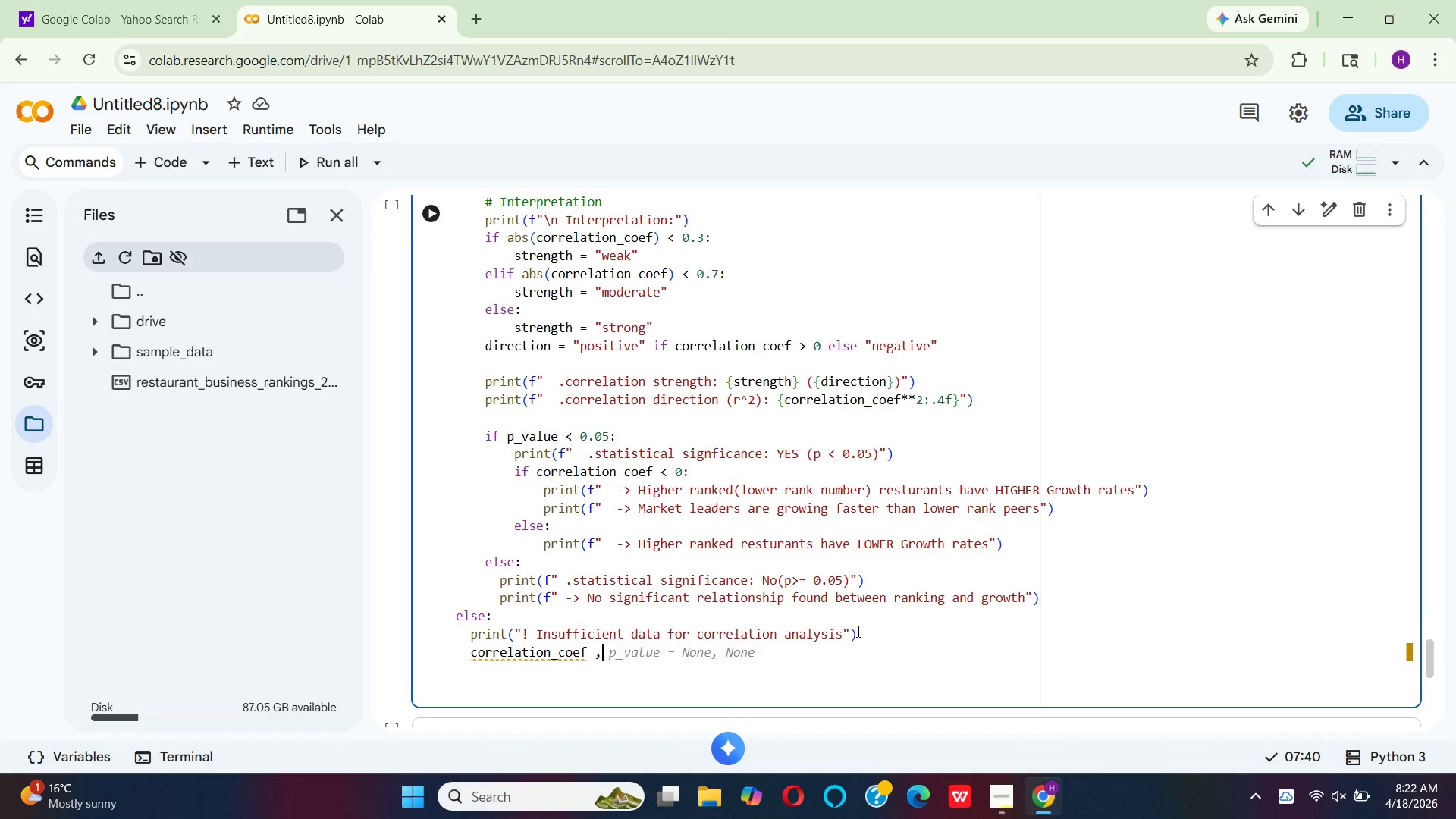 
key(Space)
 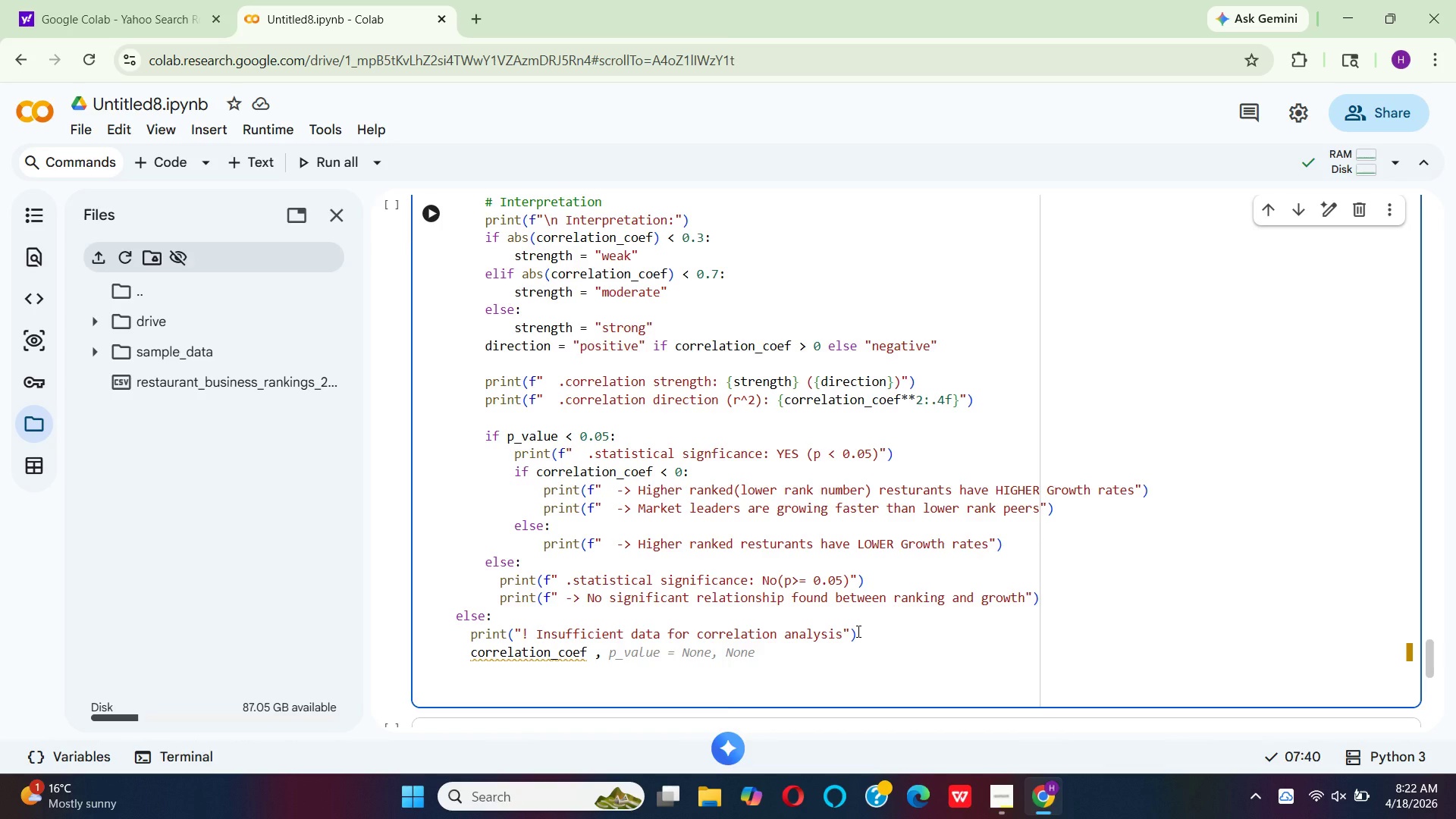 
key(P)
 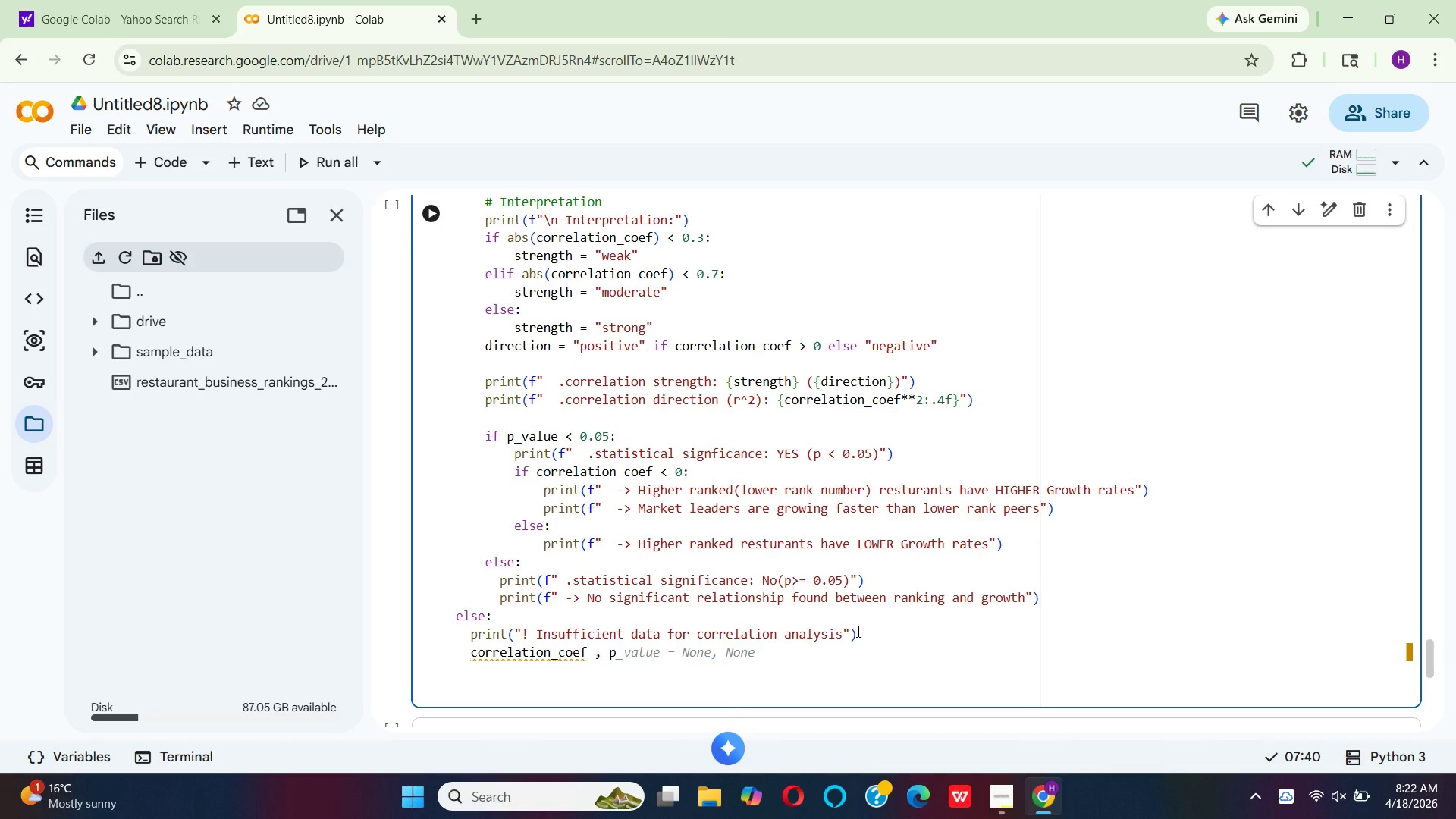 
key(Shift+Minus)
 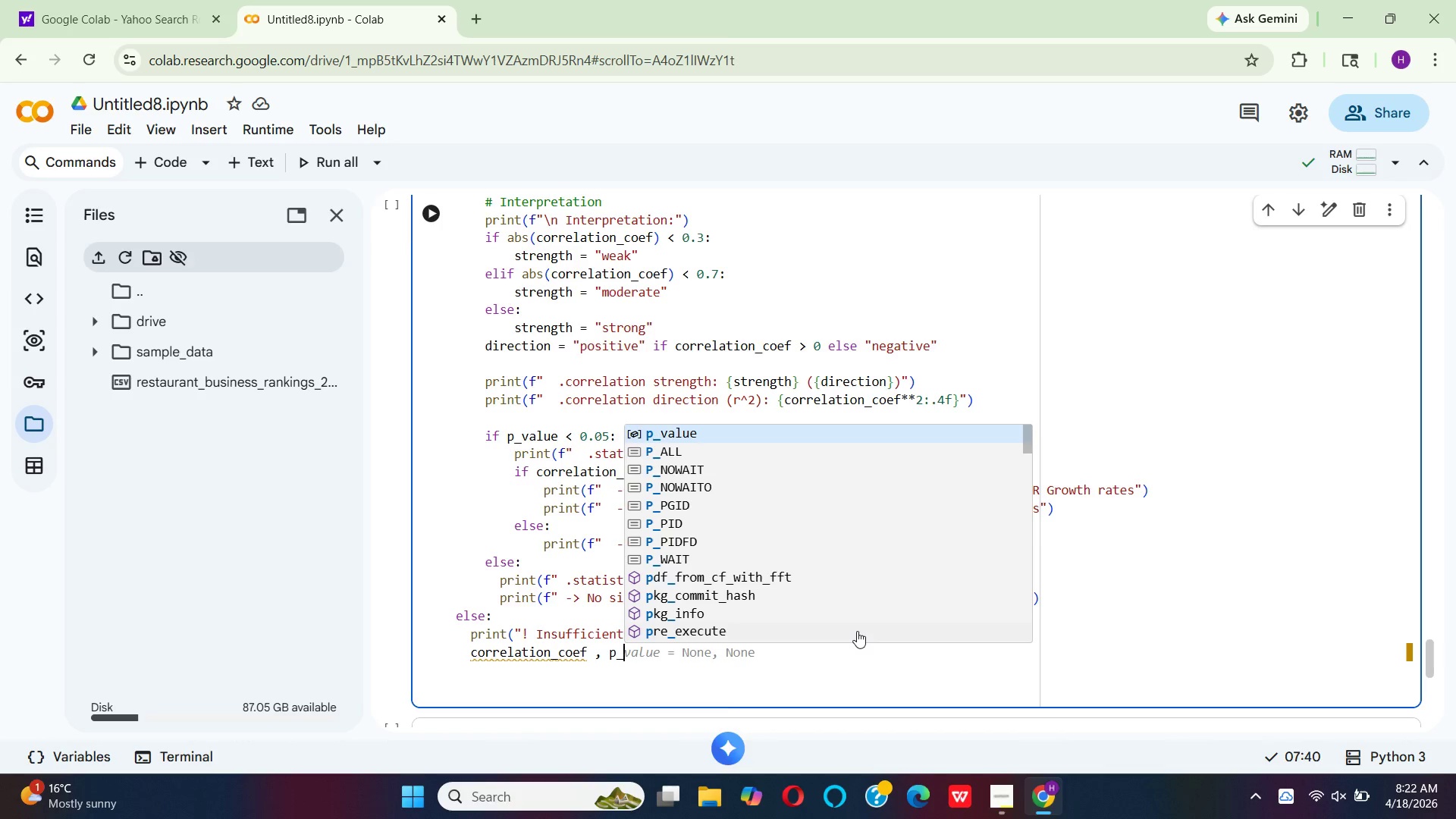 
key(Enter)
 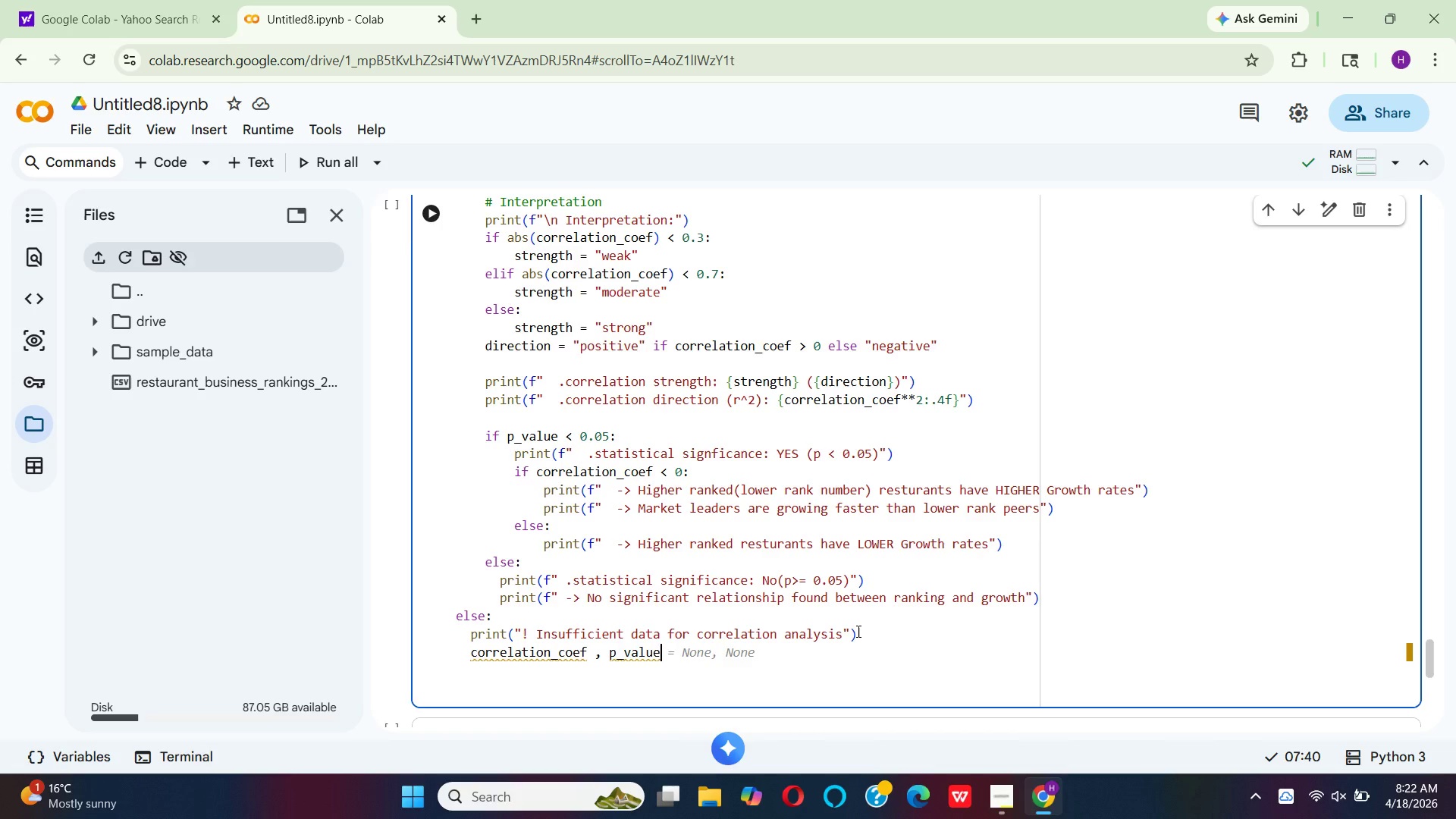 
key(Space)
 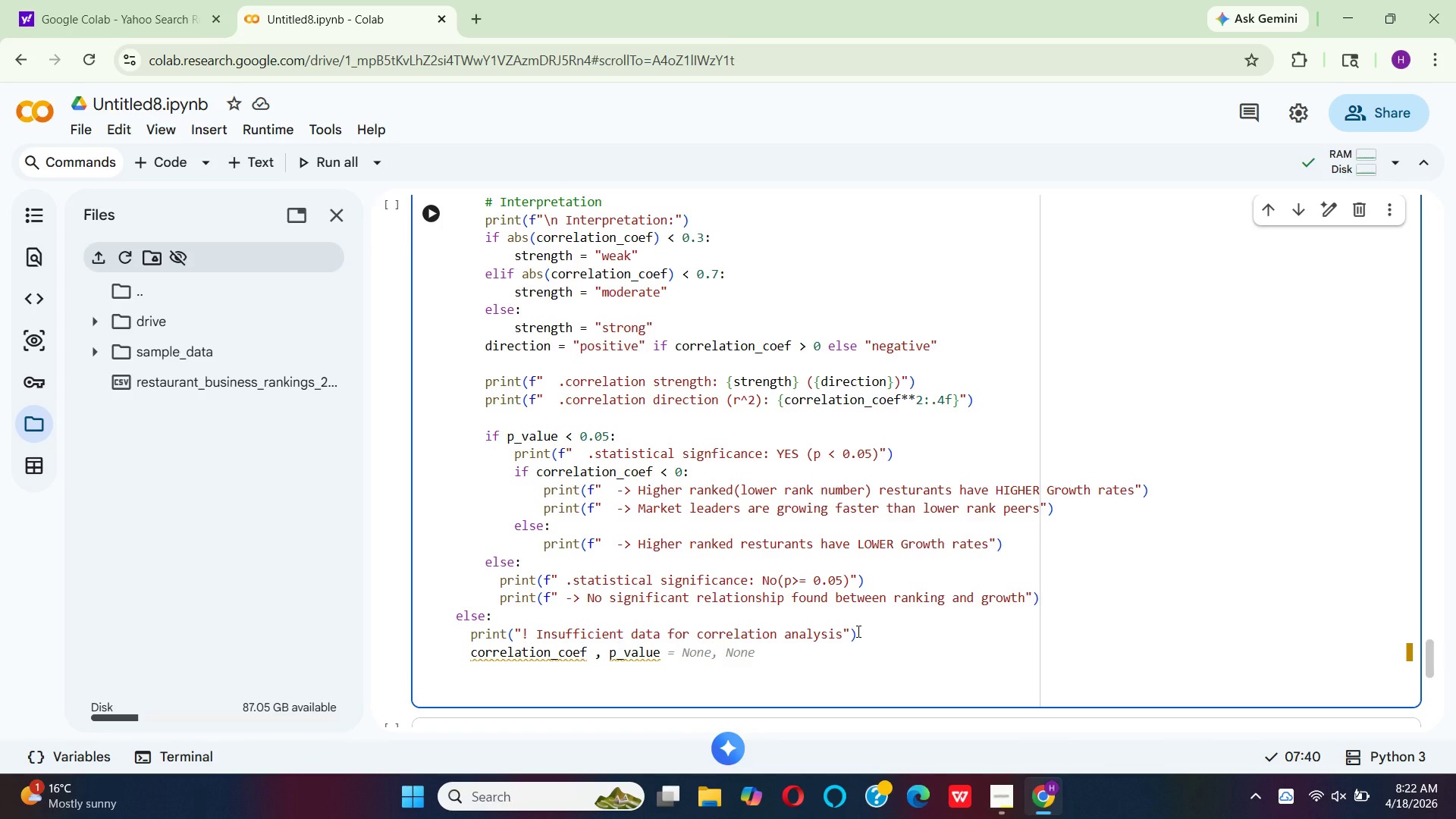 
key(Equal)
 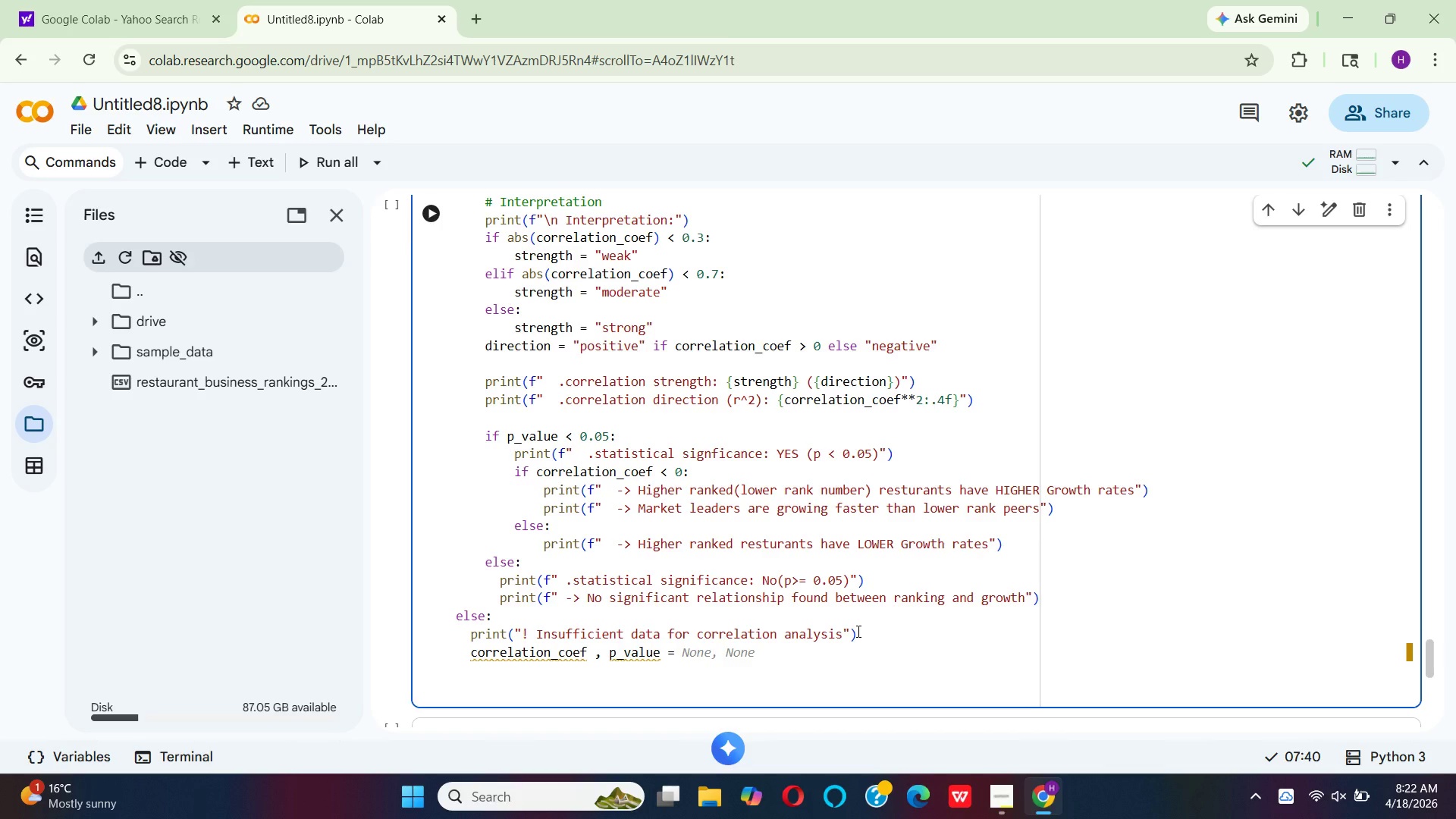 
key(Space)
 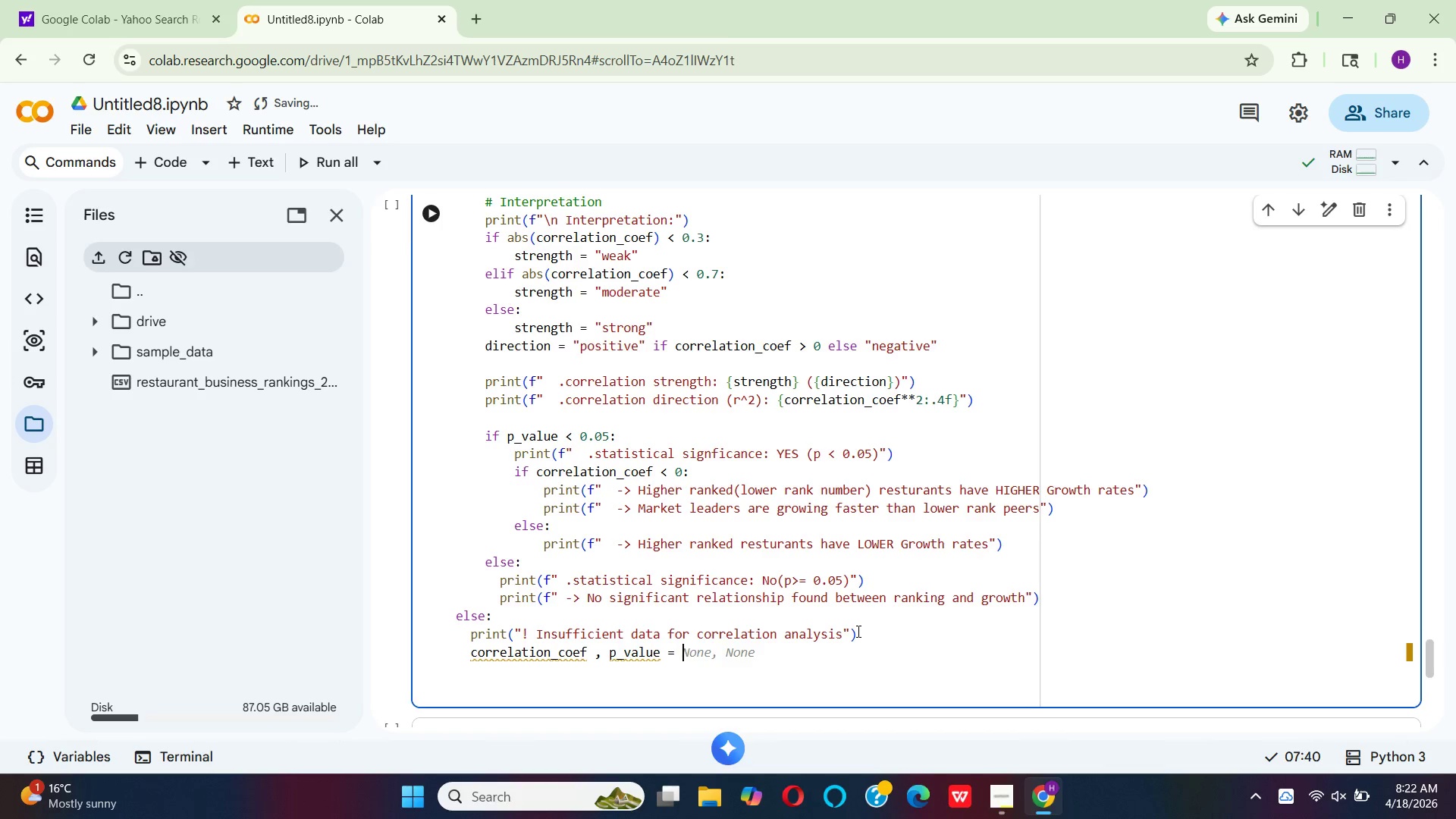 
key(CapsLock)
 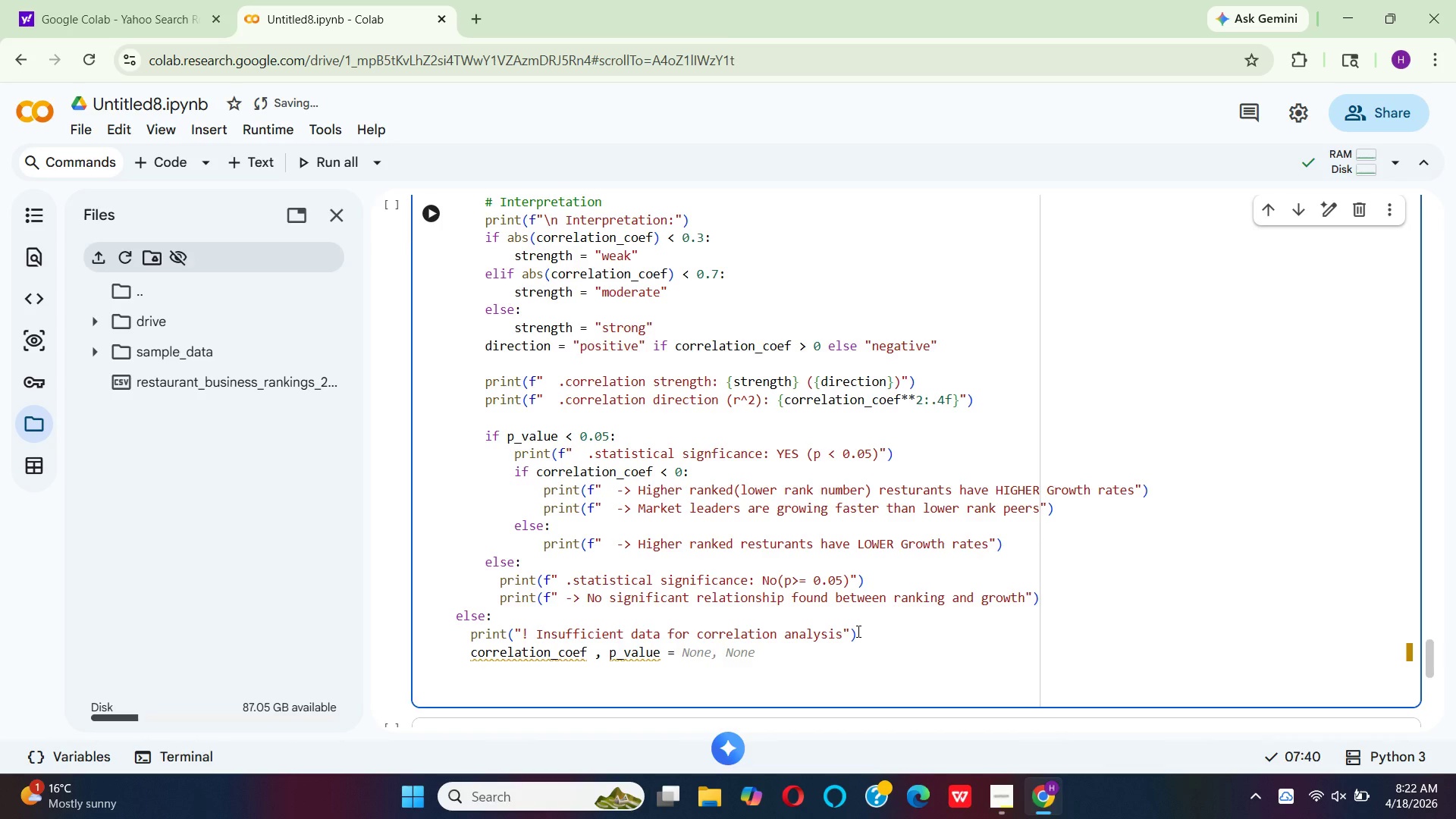 
key(N)
 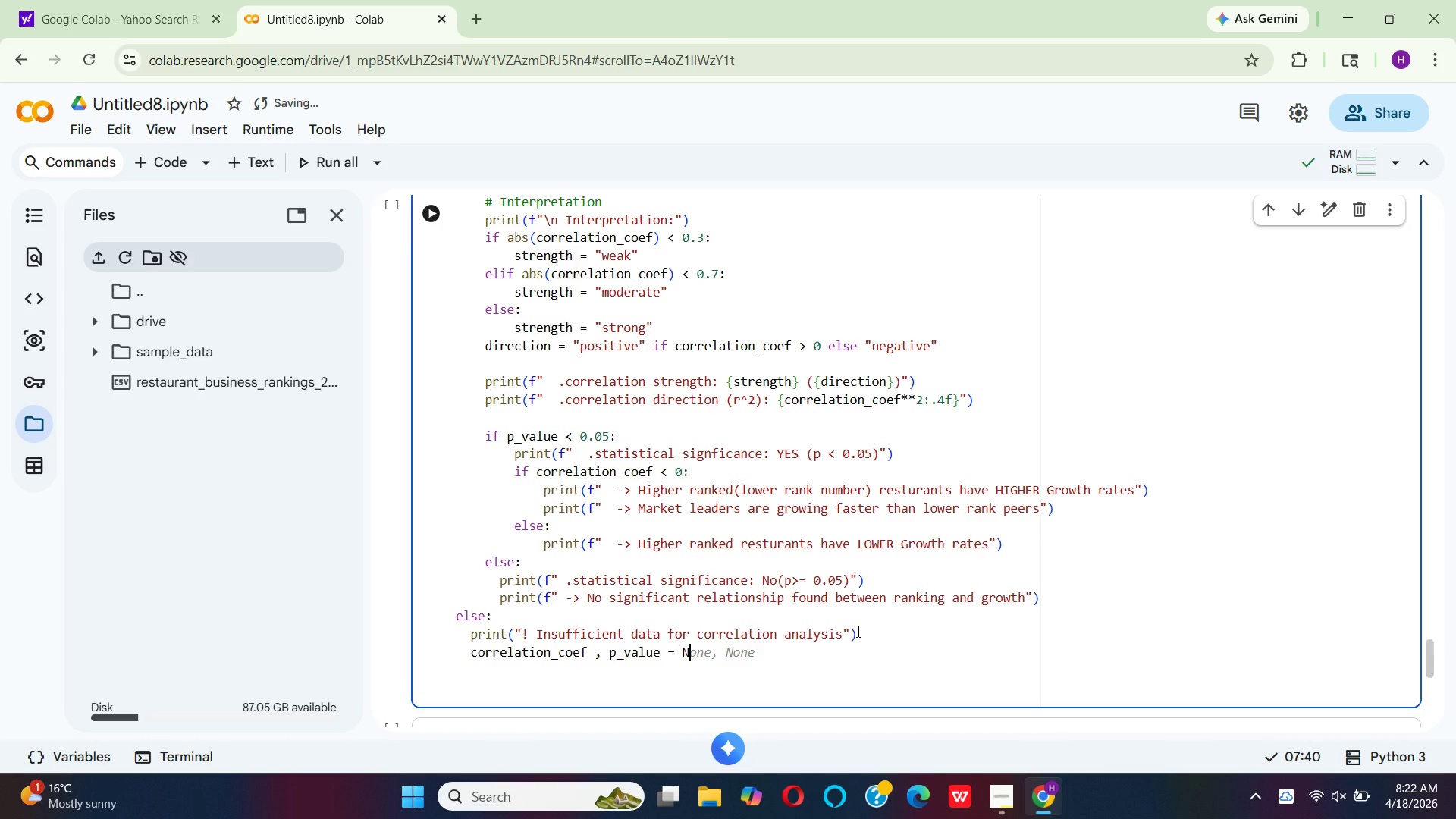 
key(CapsLock)
 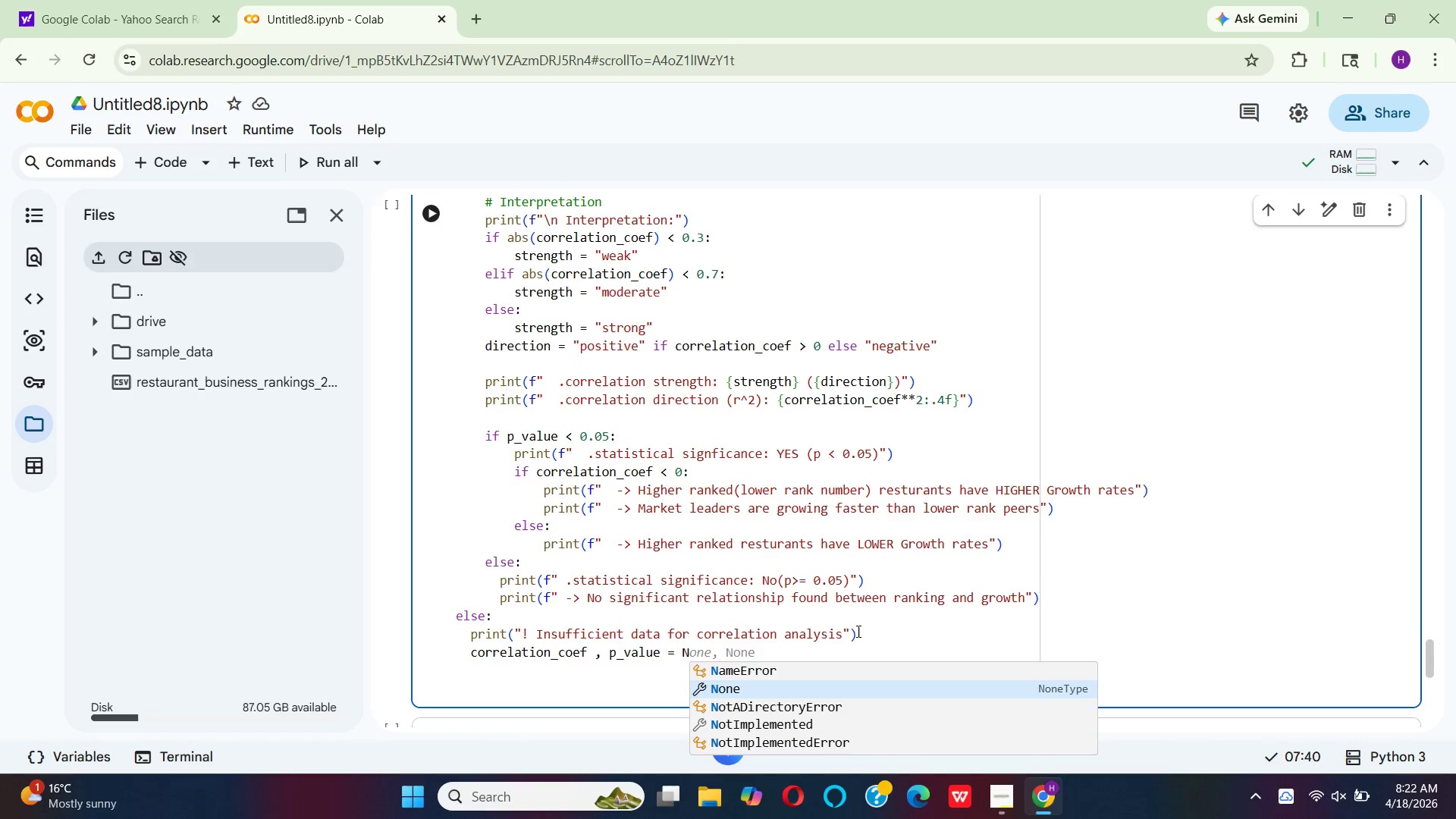 
key(O)
 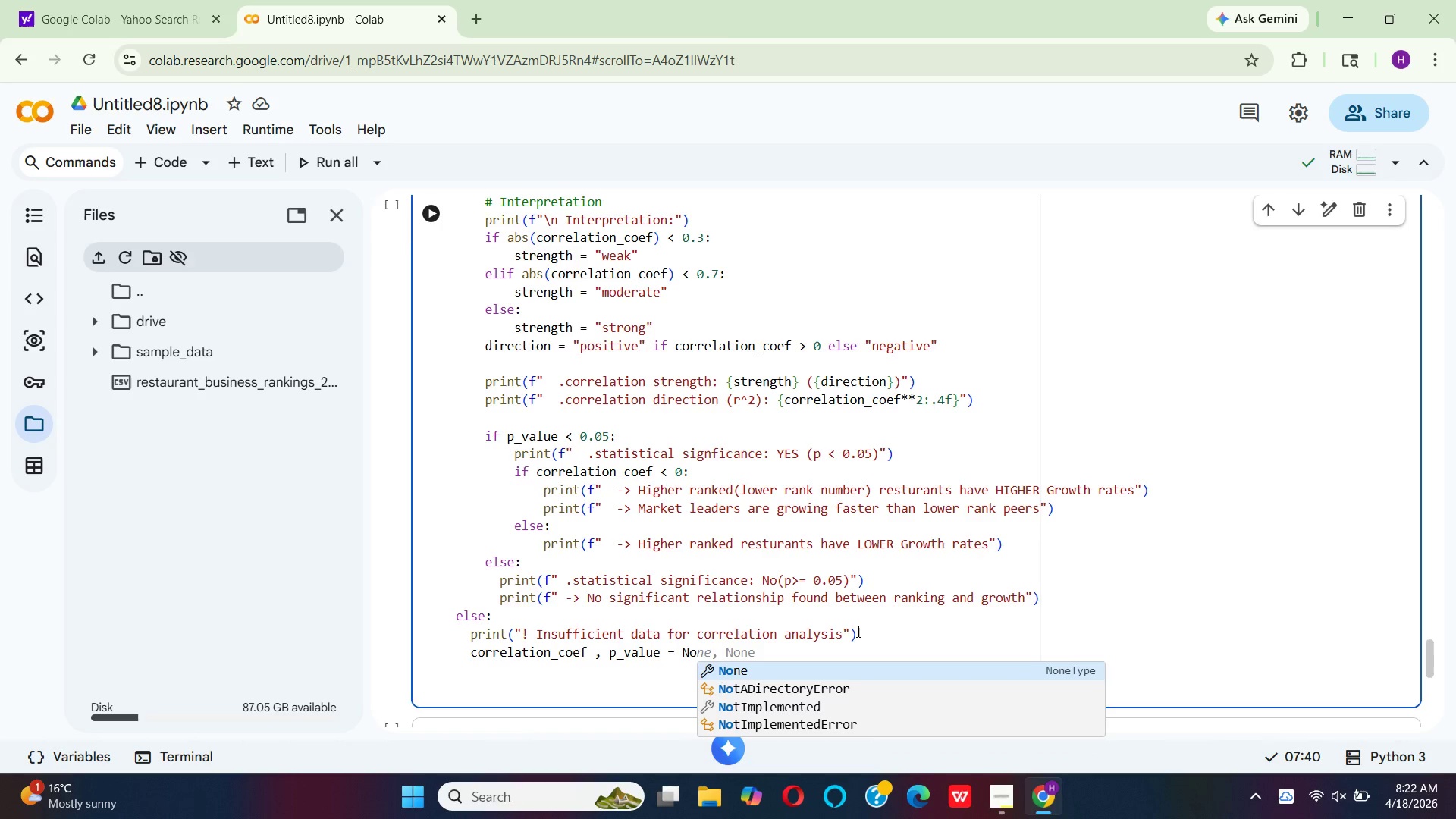 
key(Enter)
 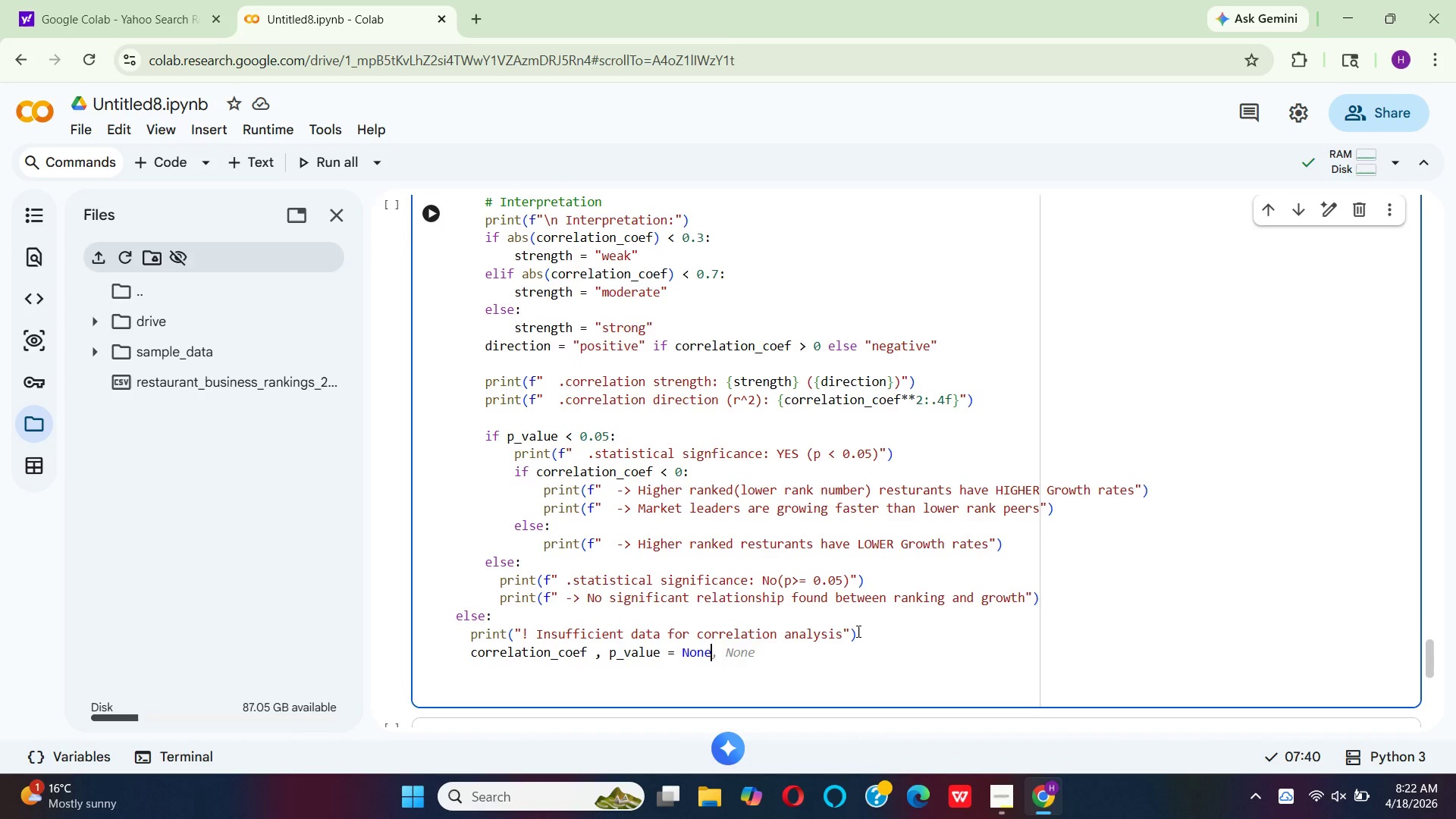 
key(Comma)
 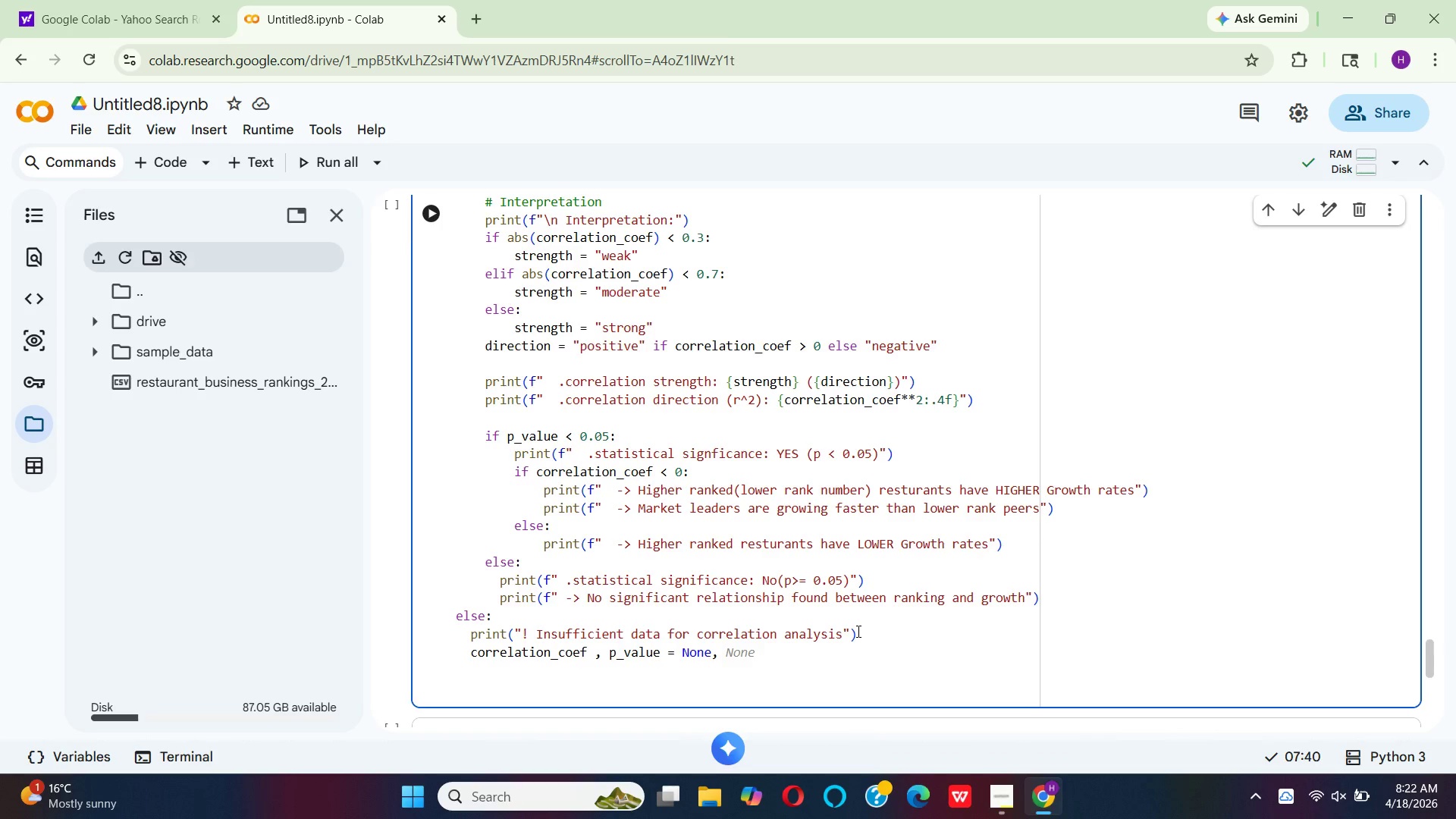 
key(Space)
 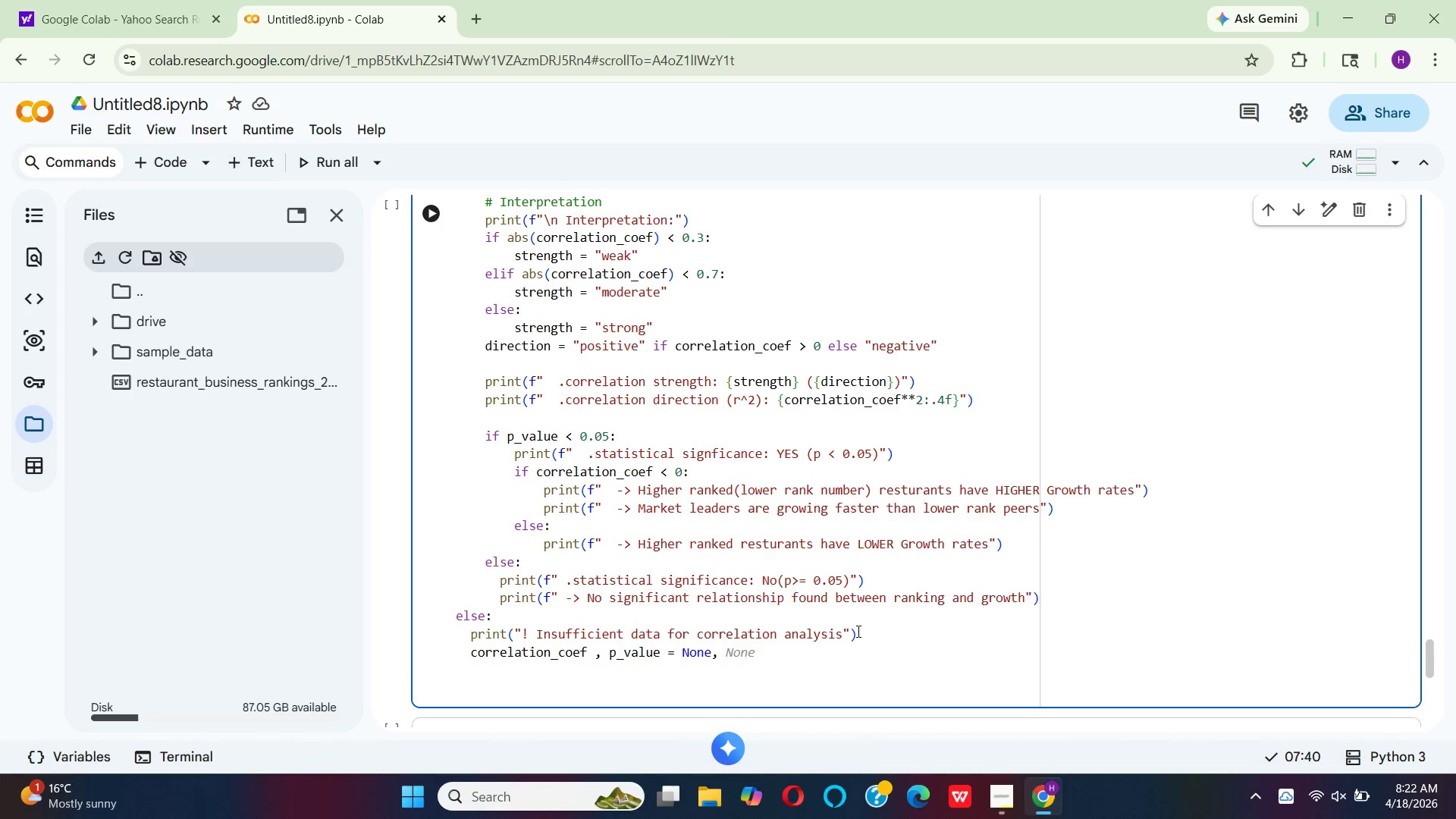 
key(CapsLock)
 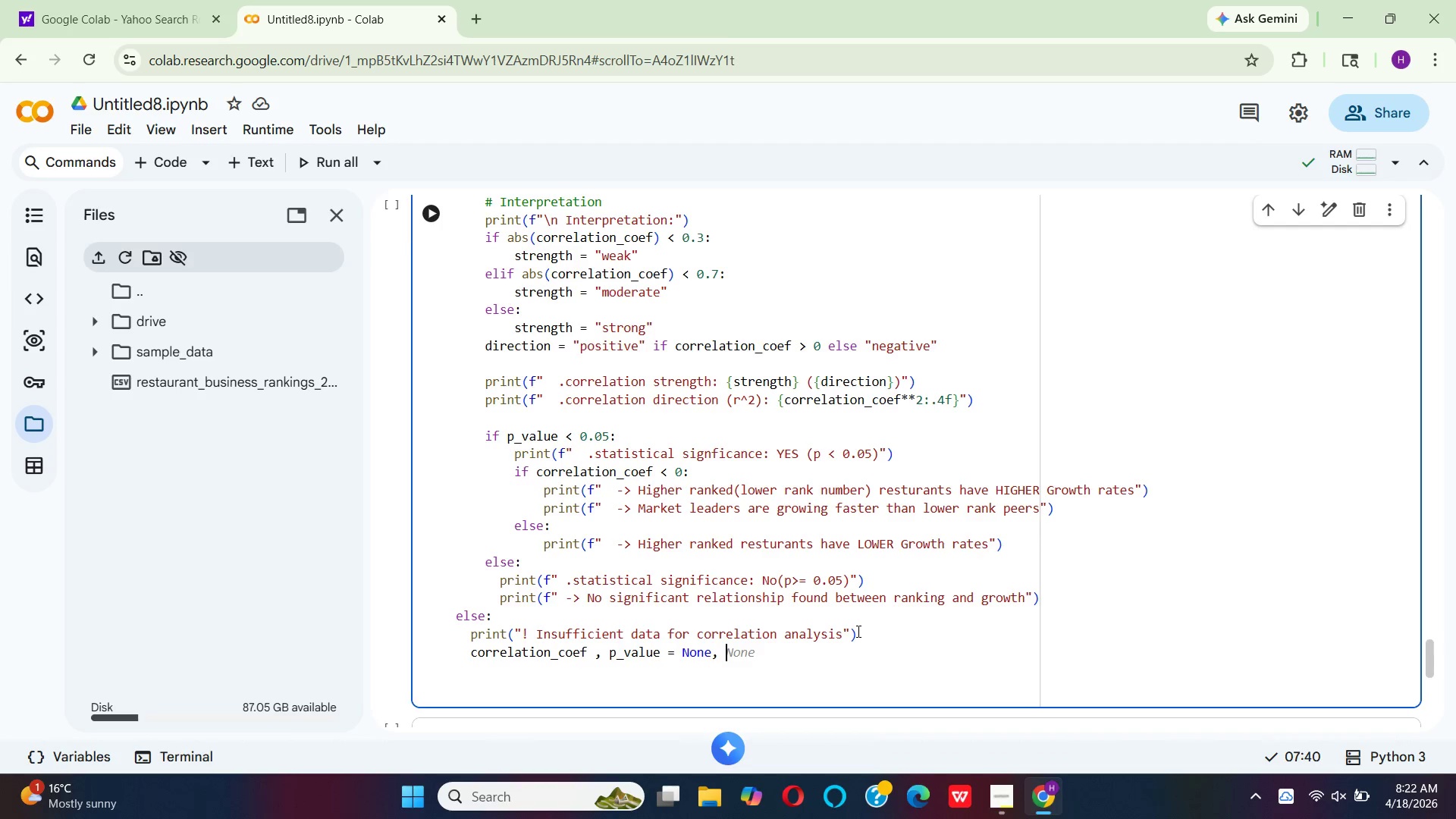 
key(N)
 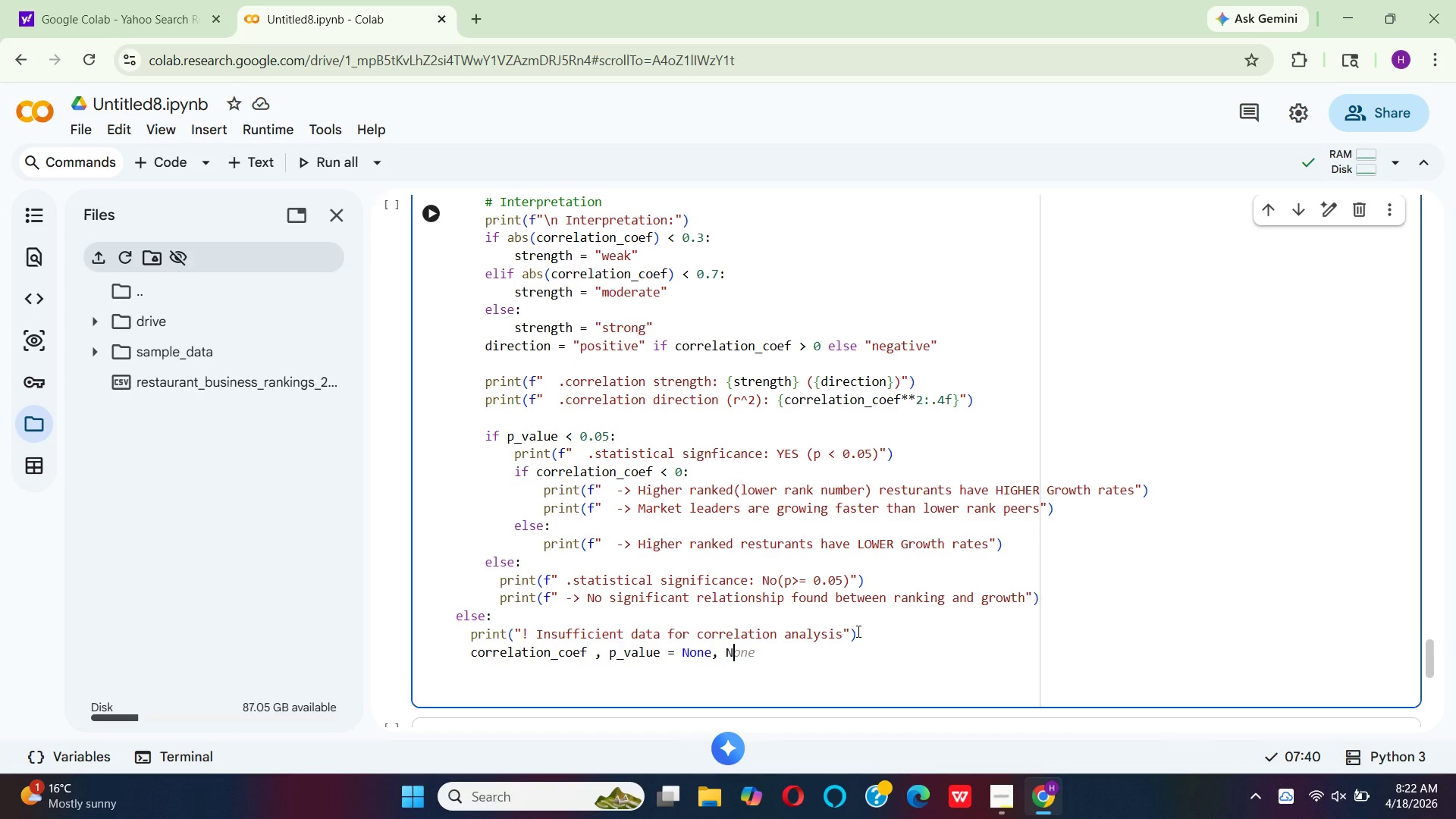 
key(CapsLock)
 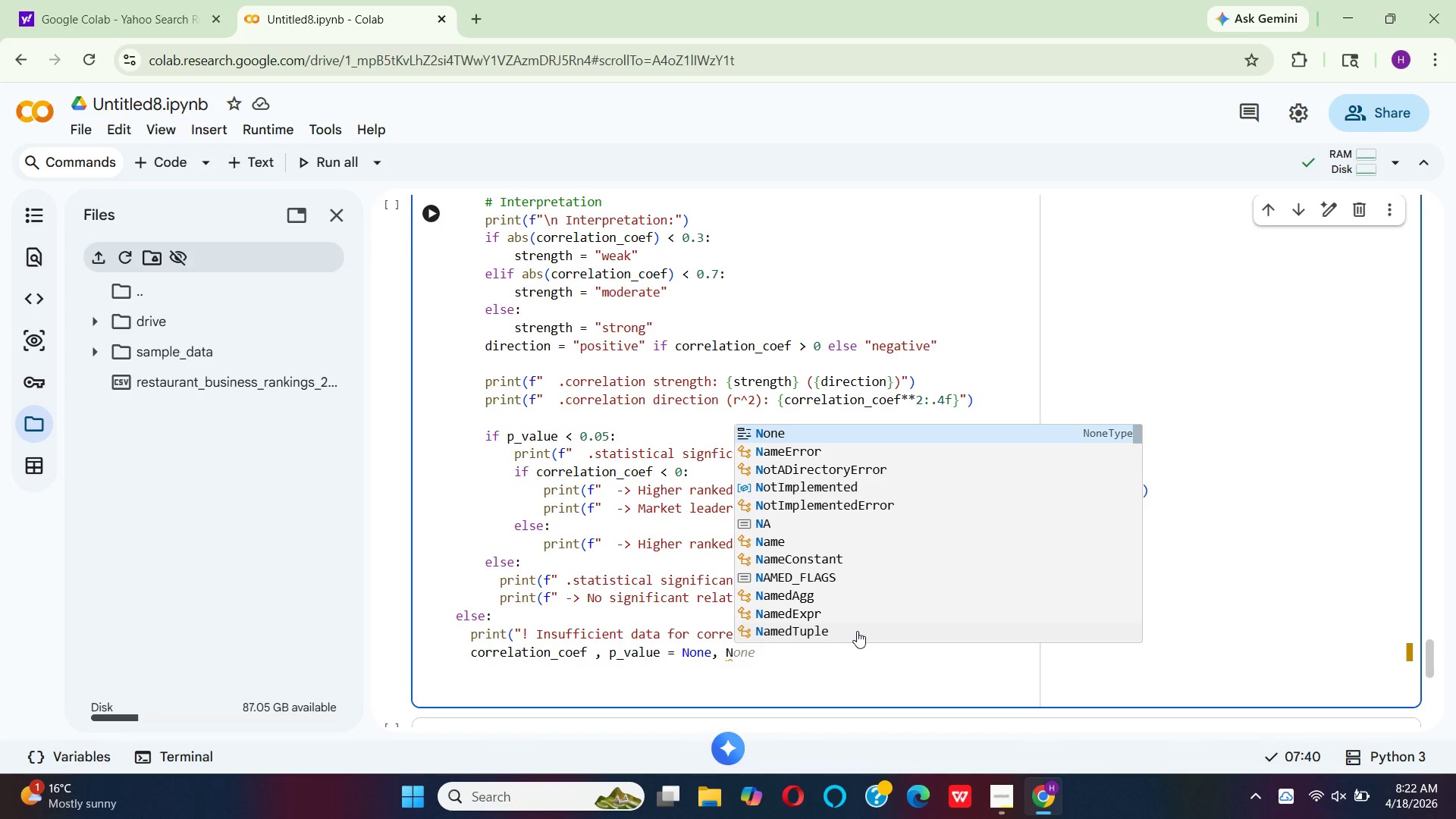 
key(Enter)
 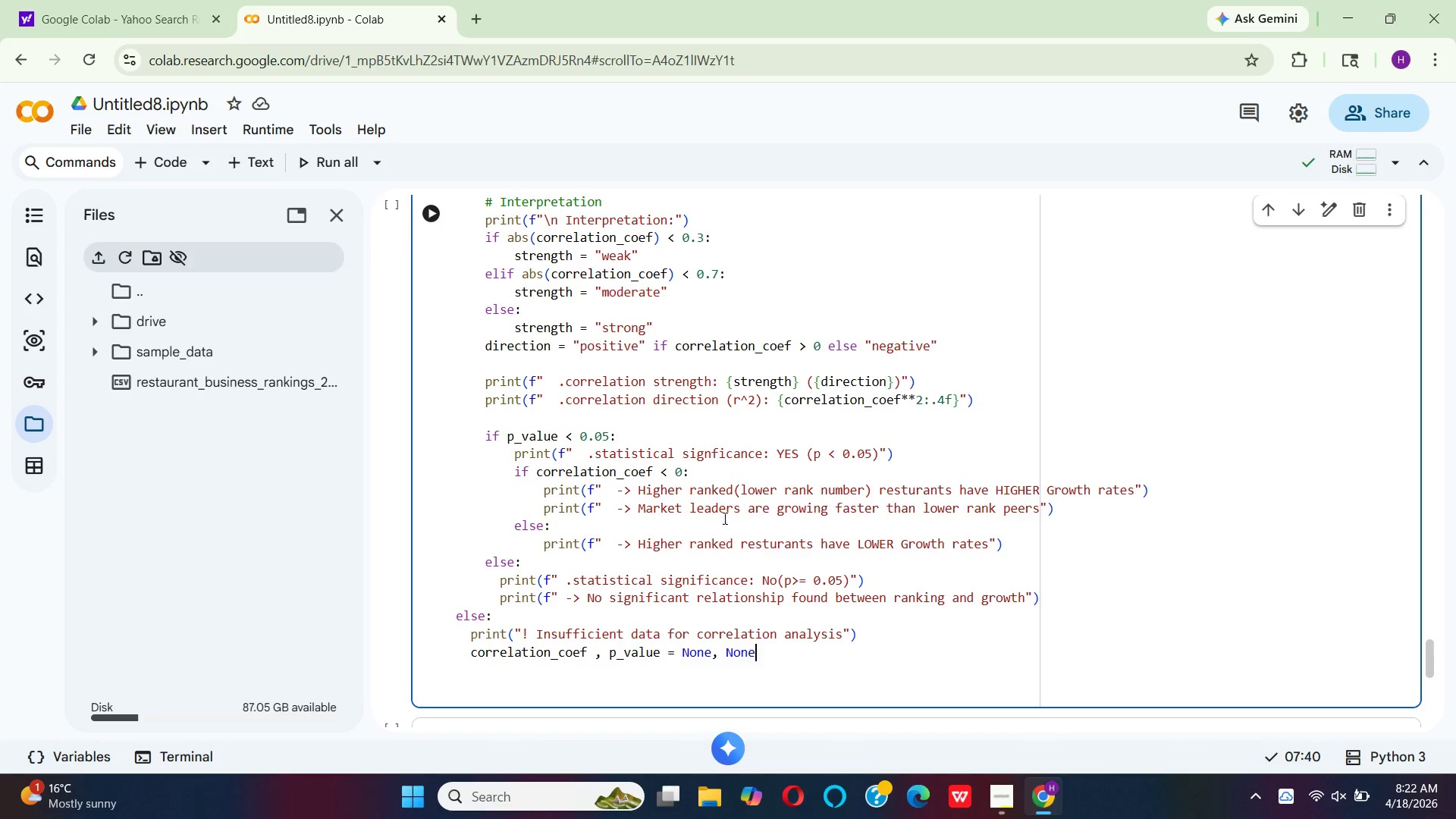 
wait(5.88)
 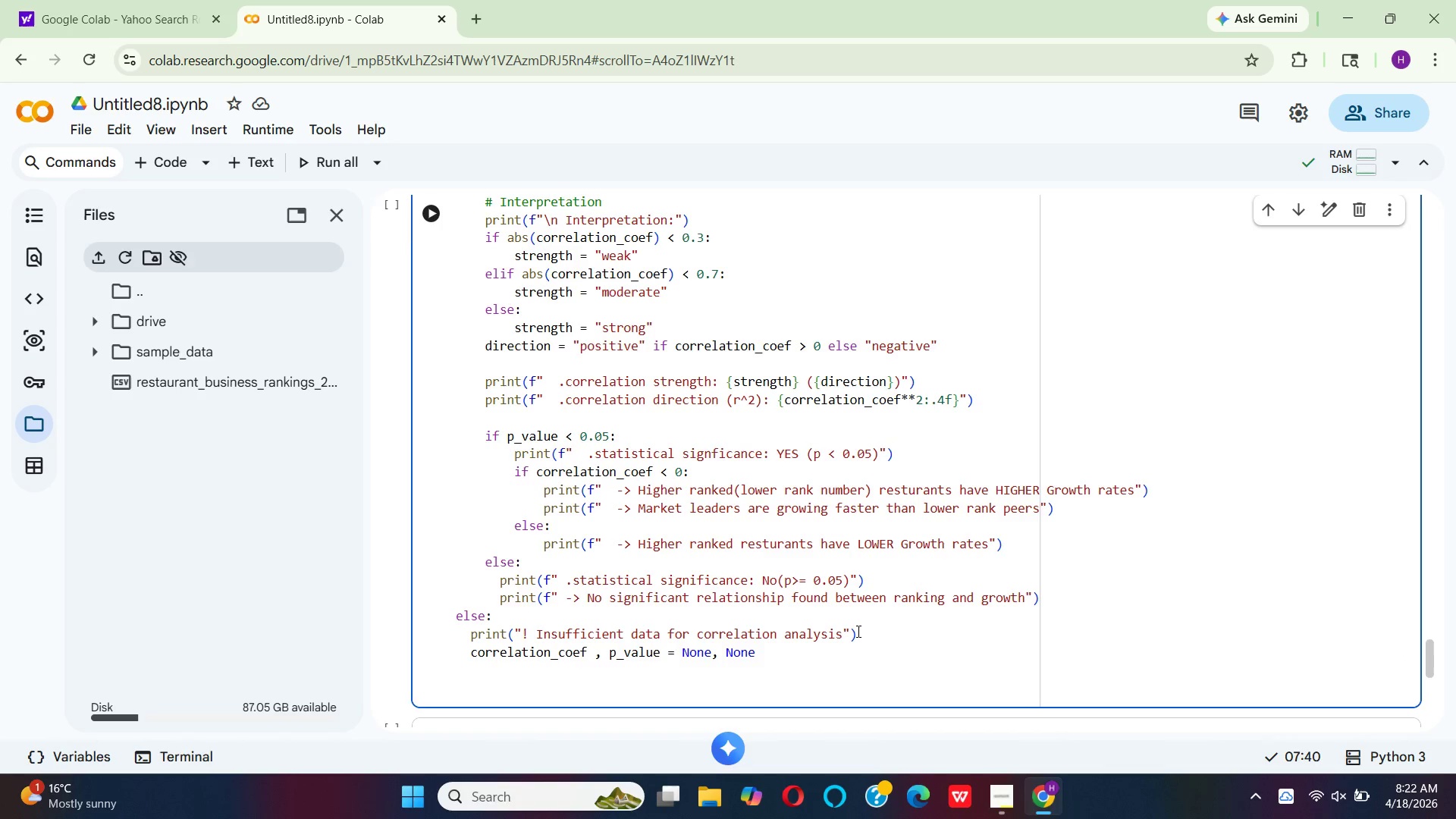 
left_click([752, 509])
 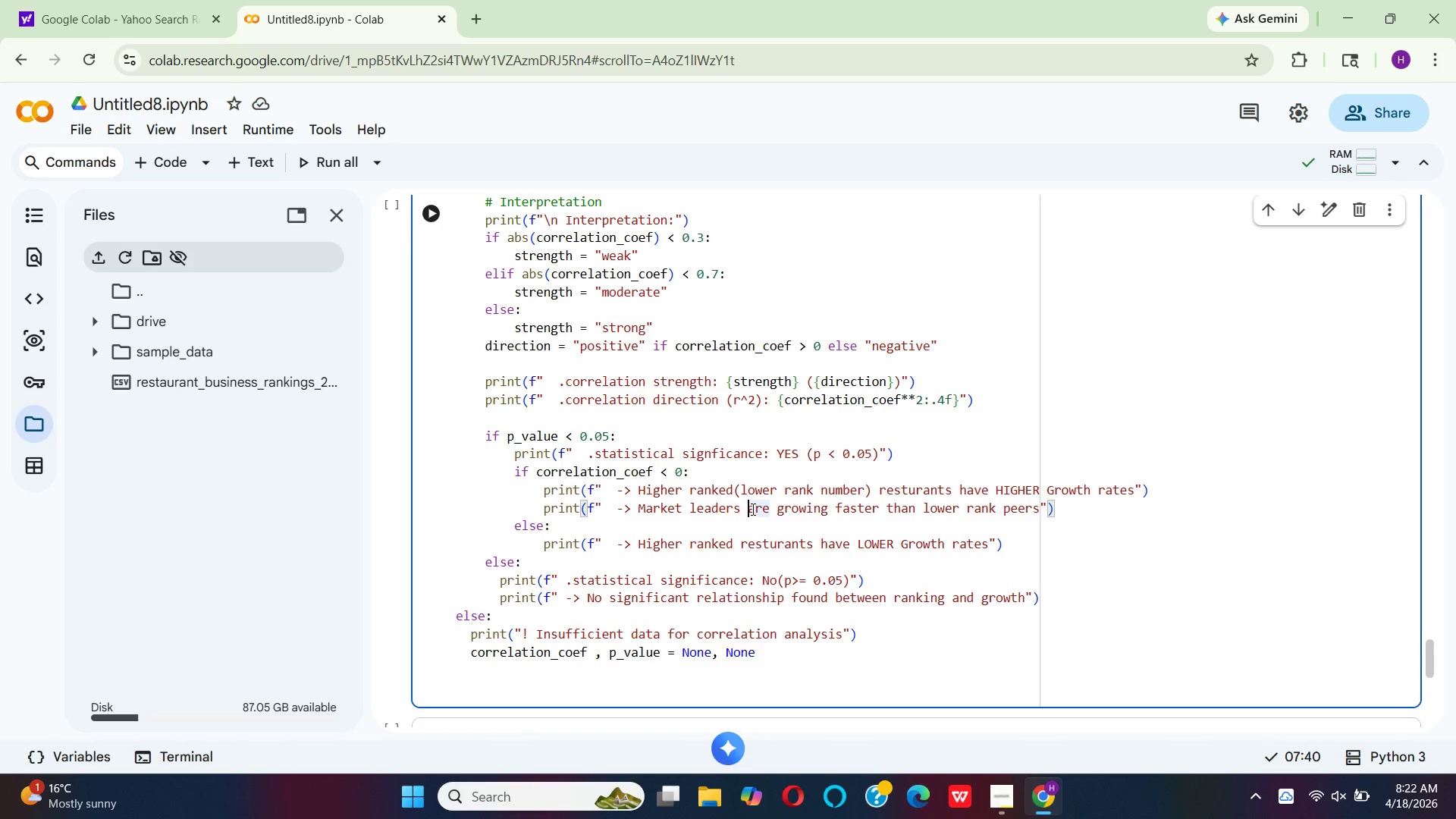 
scroll: coordinate [603, 514], scroll_direction: up, amount: 15.0
 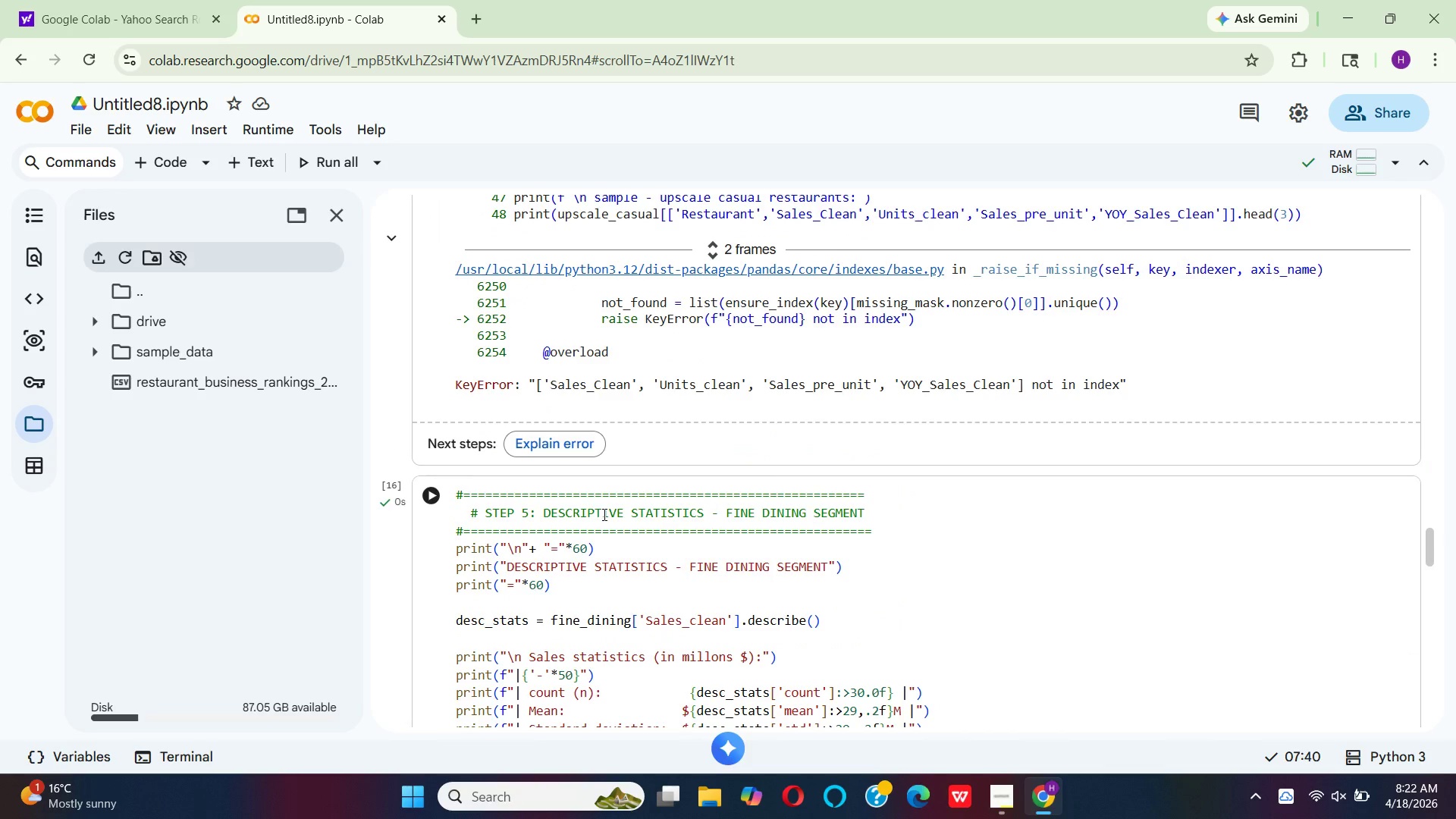 
scroll: coordinate [590, 463], scroll_direction: down, amount: 10.0
 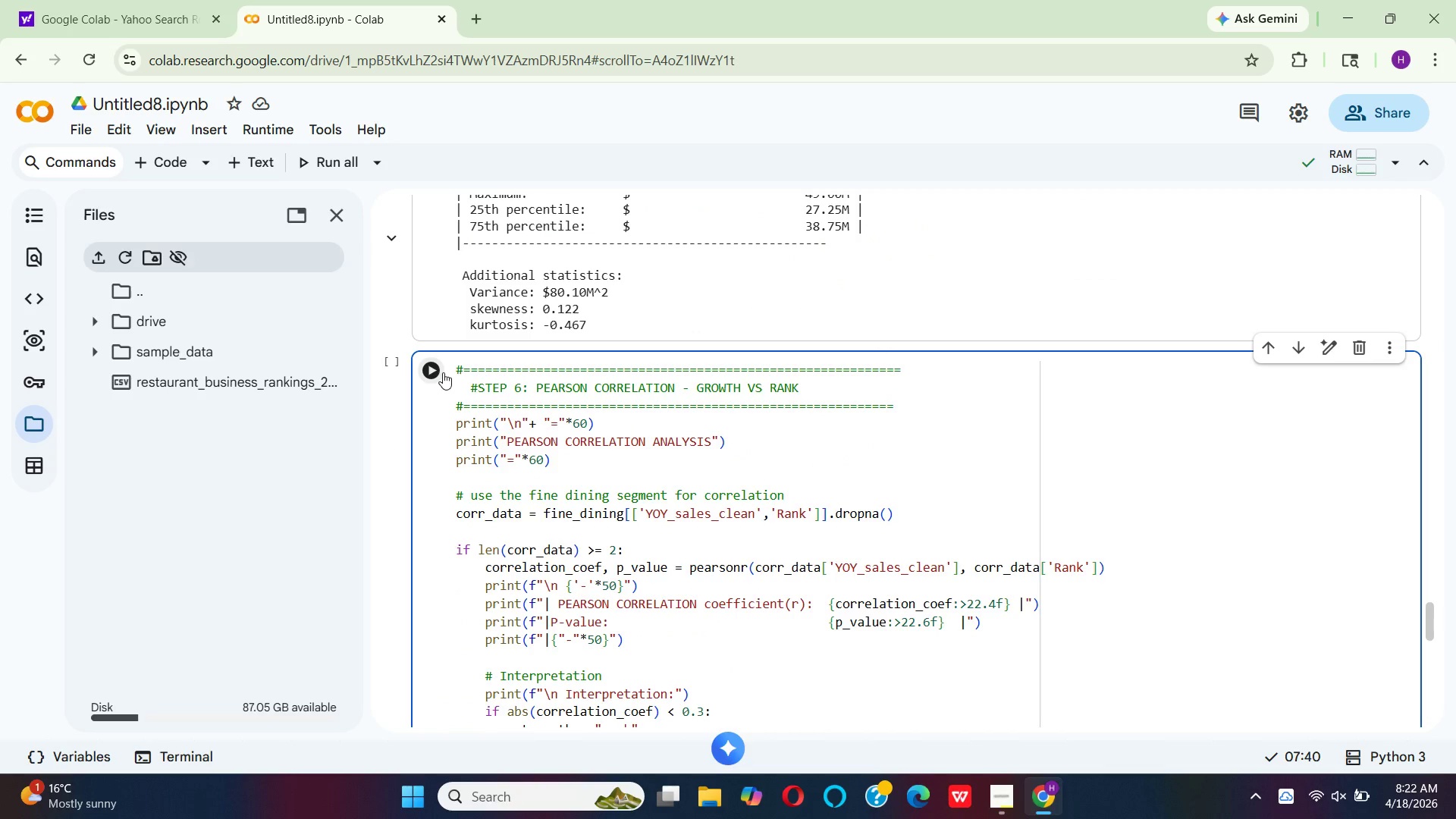 
left_click([441, 372])
 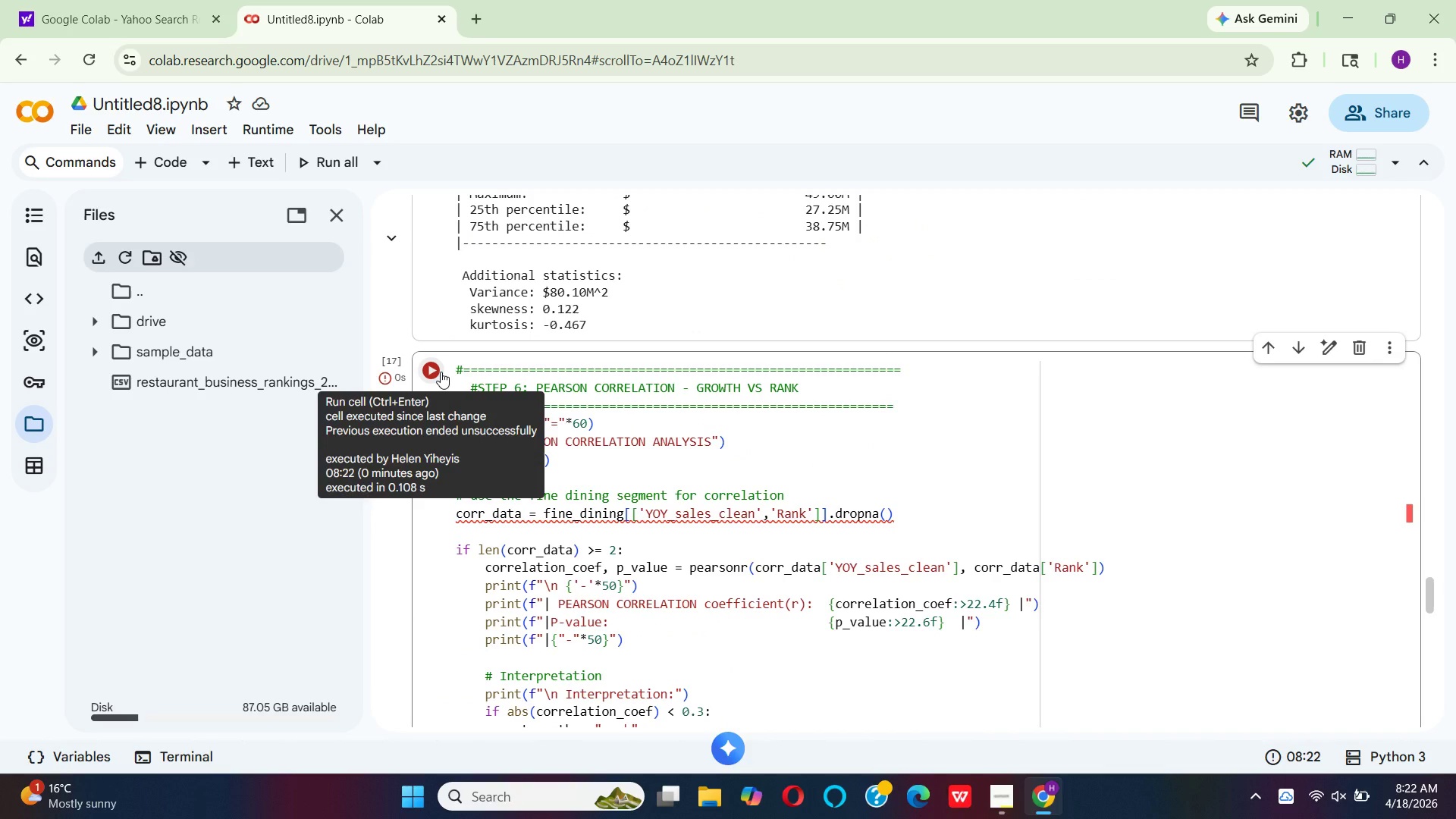 
wait(11.84)
 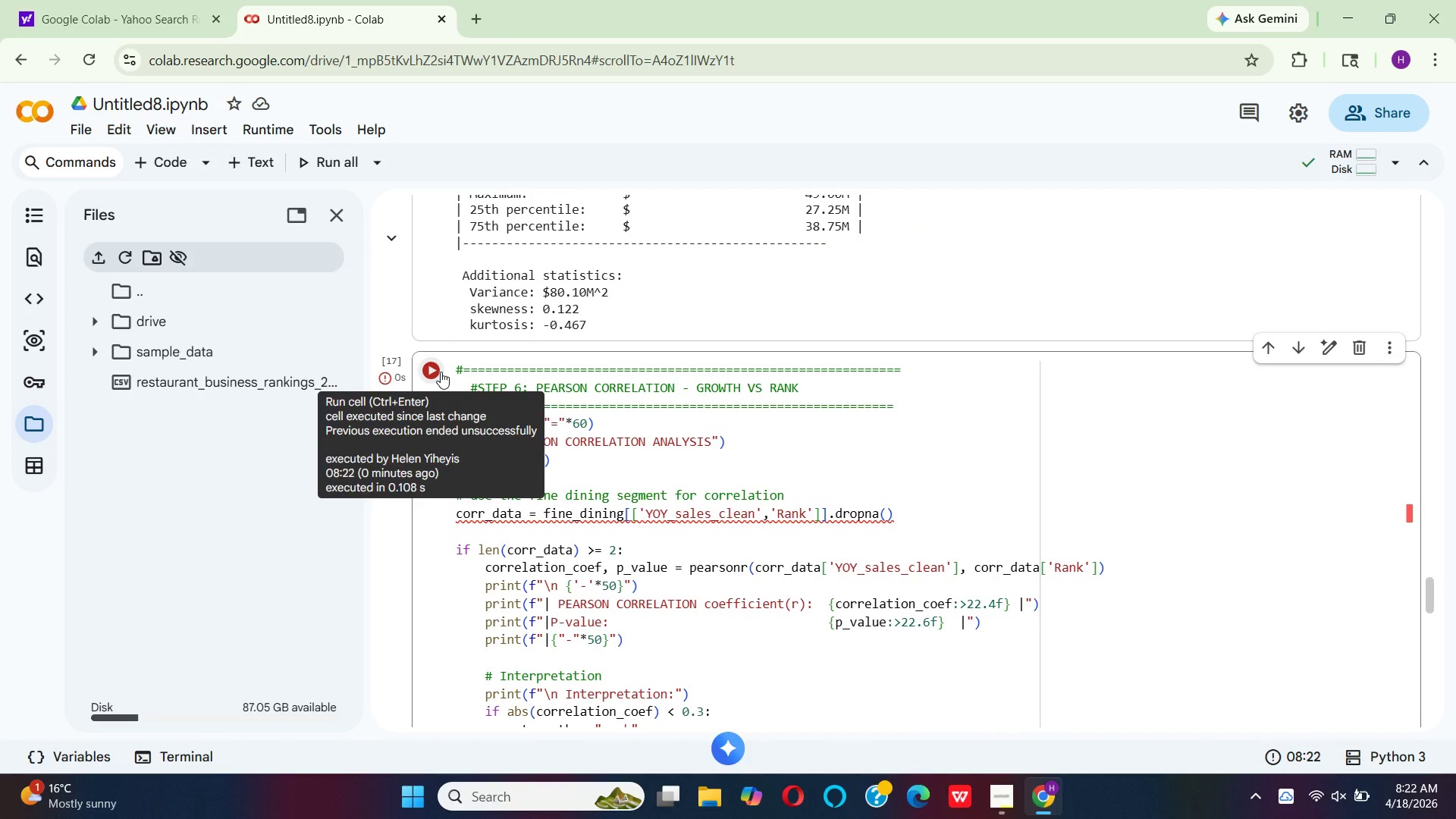 
mouse_move([626, 515])
 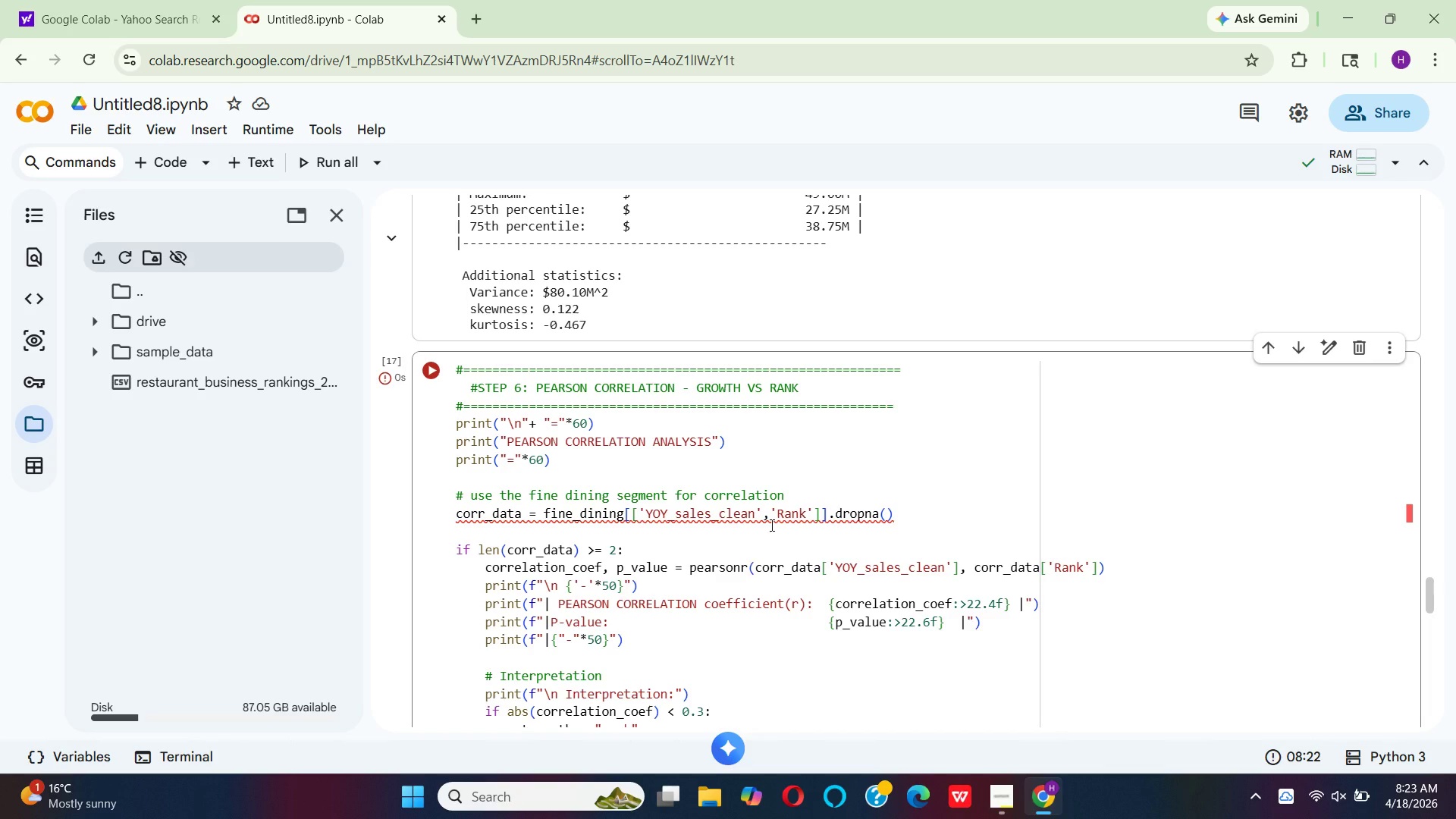 
wait(37.82)
 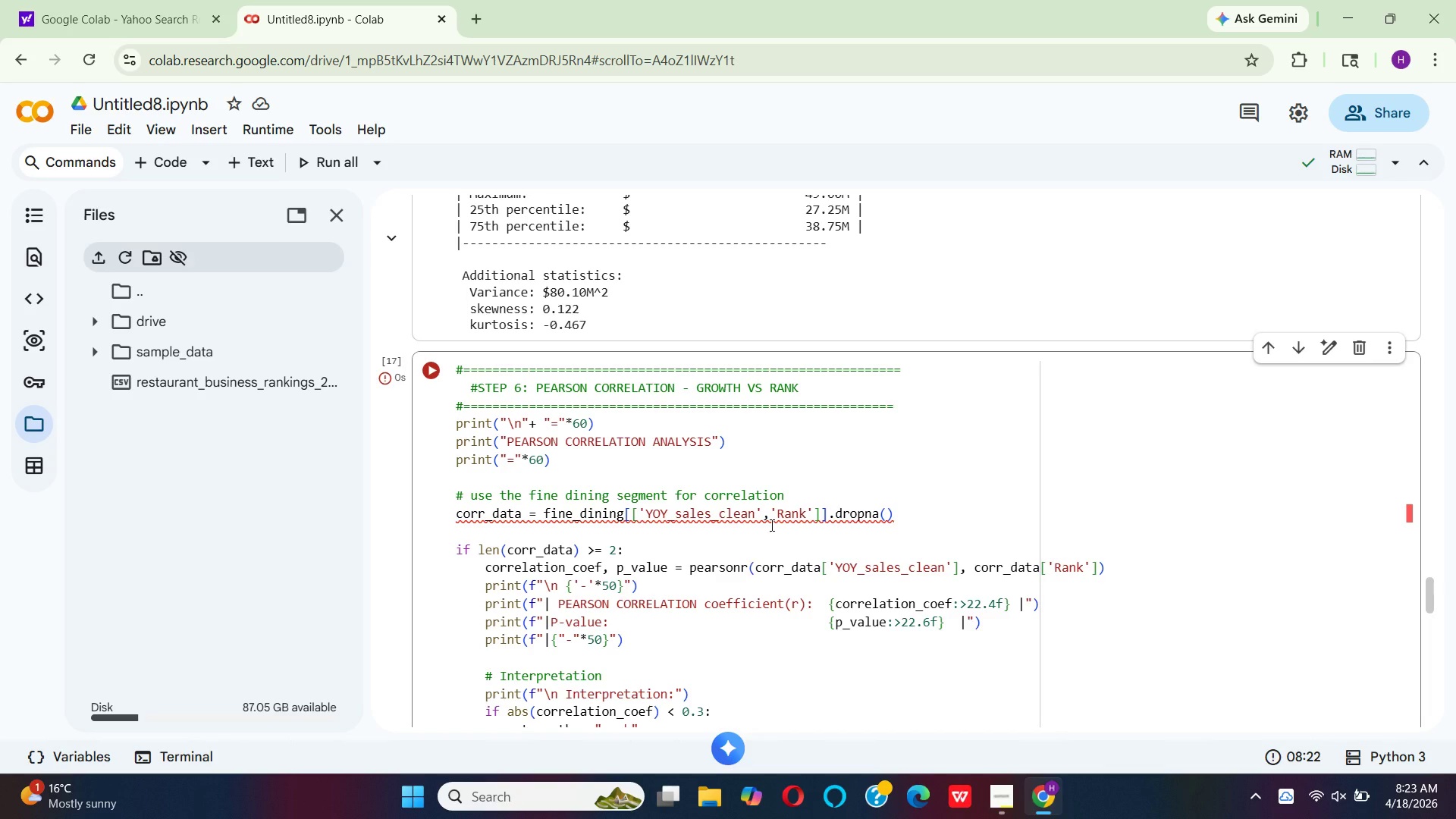 
scroll: coordinate [715, 520], scroll_direction: down, amount: 13.0
 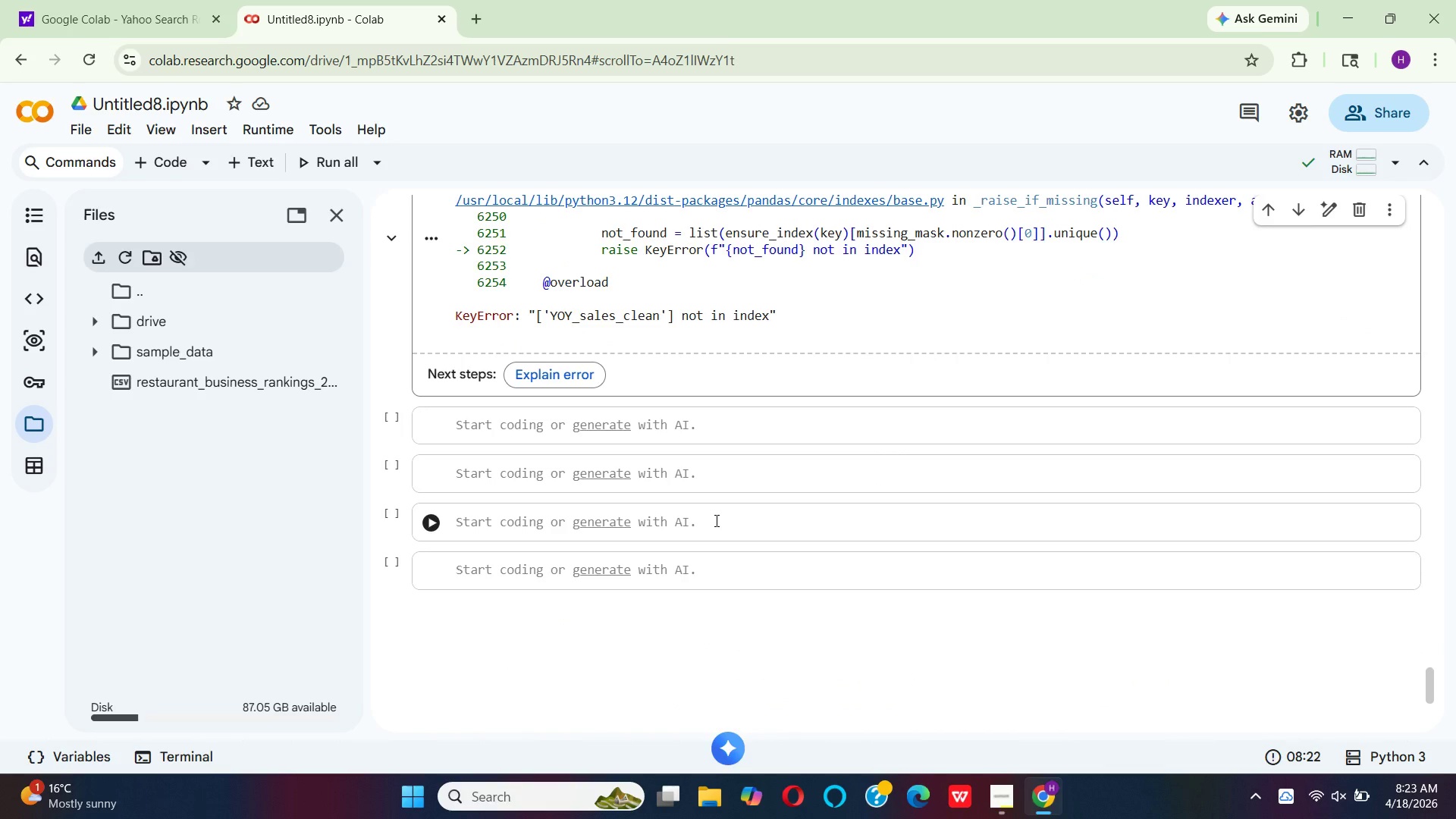 
scroll: coordinate [714, 520], scroll_direction: up, amount: 11.0
 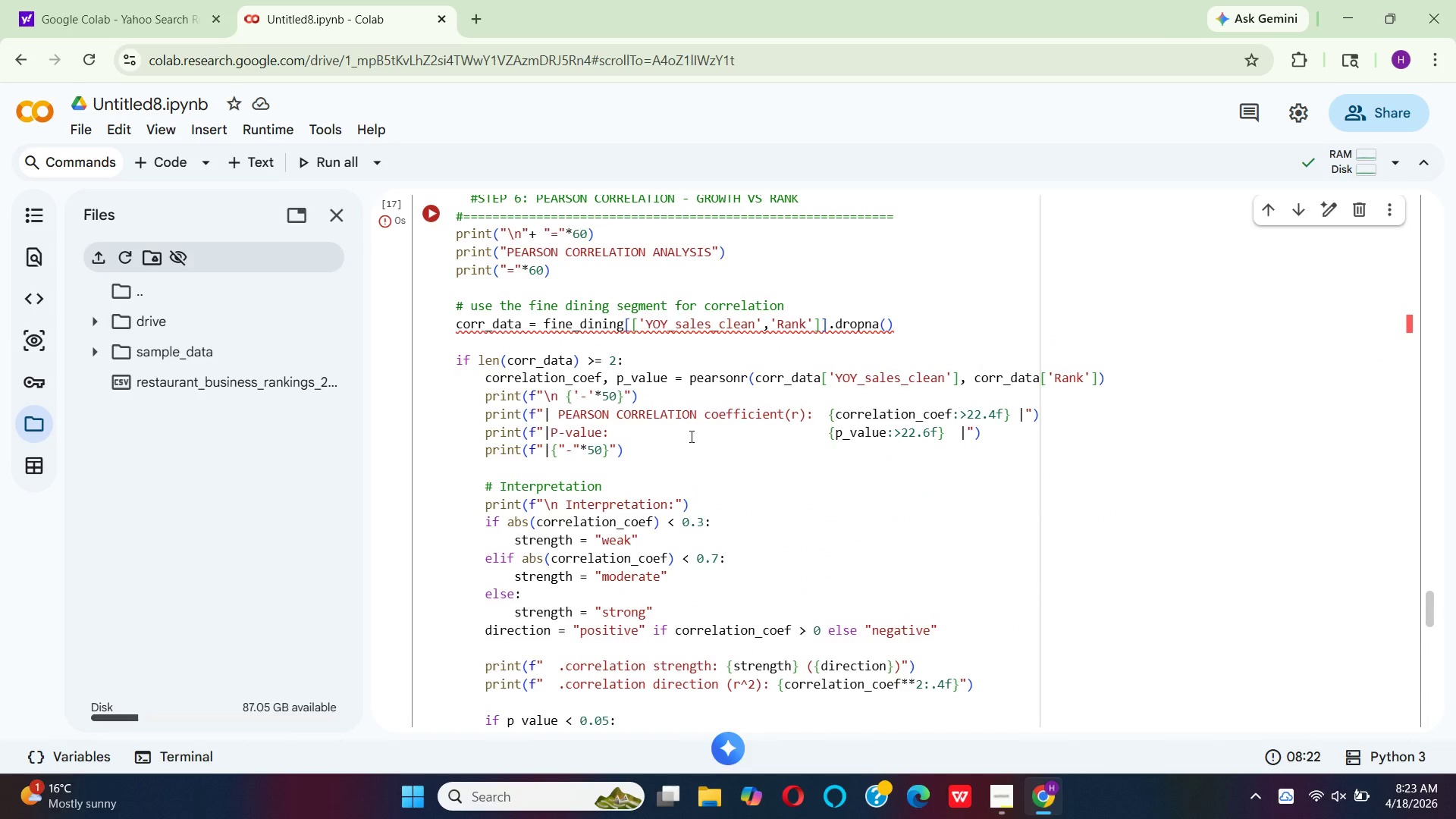 
wait(8.54)
 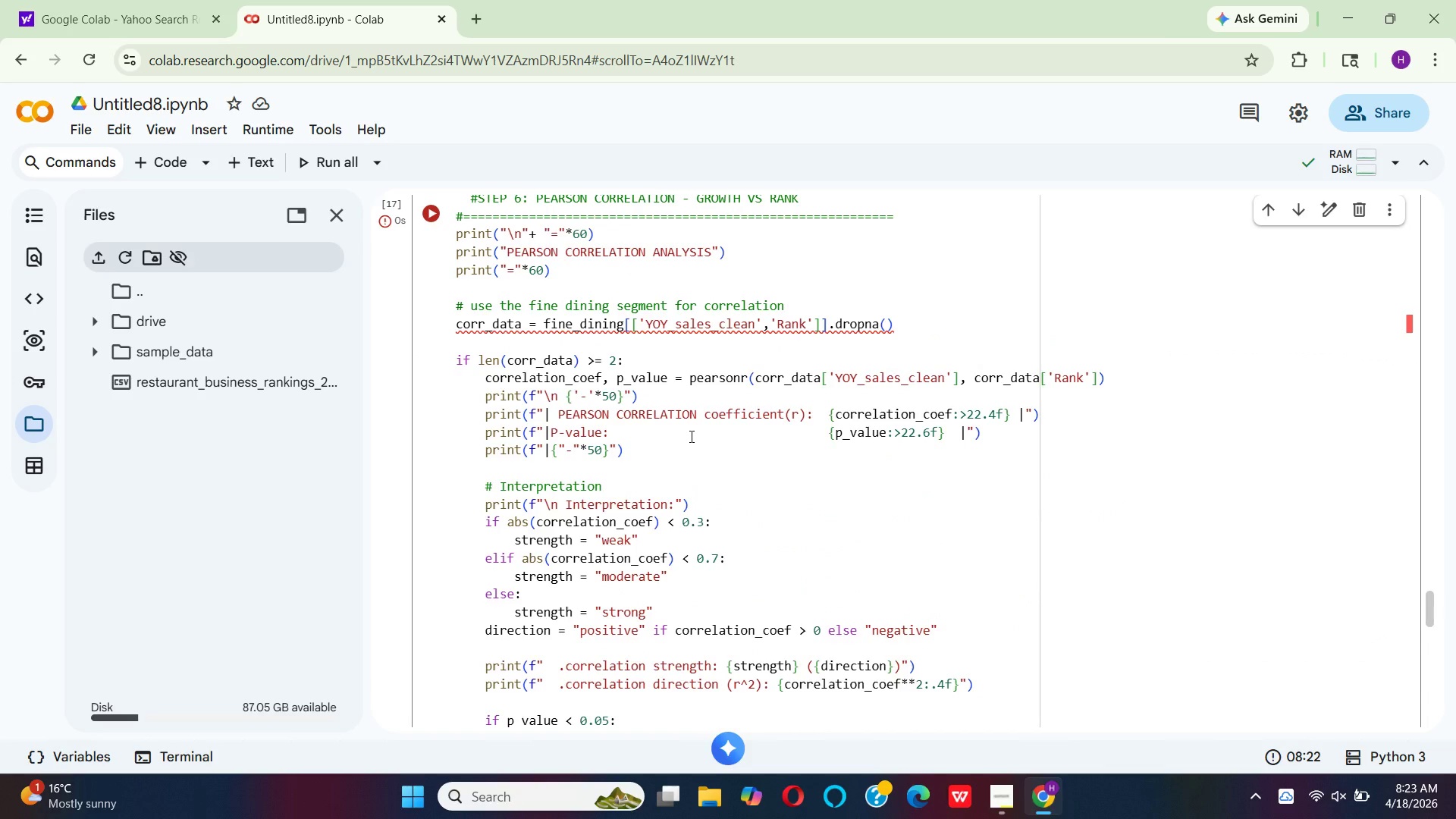 
left_click([767, 326])
 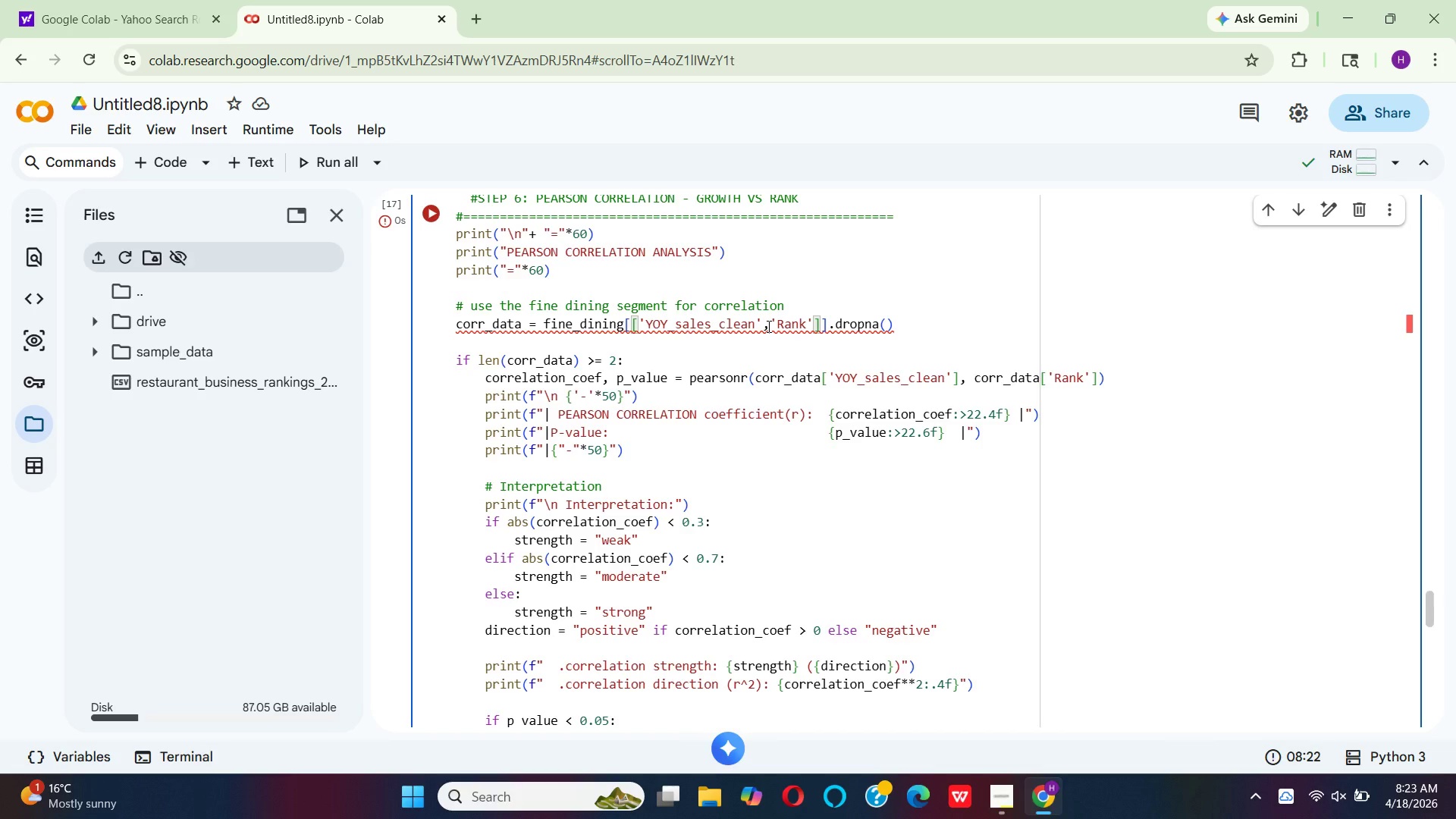 
key(Space)
 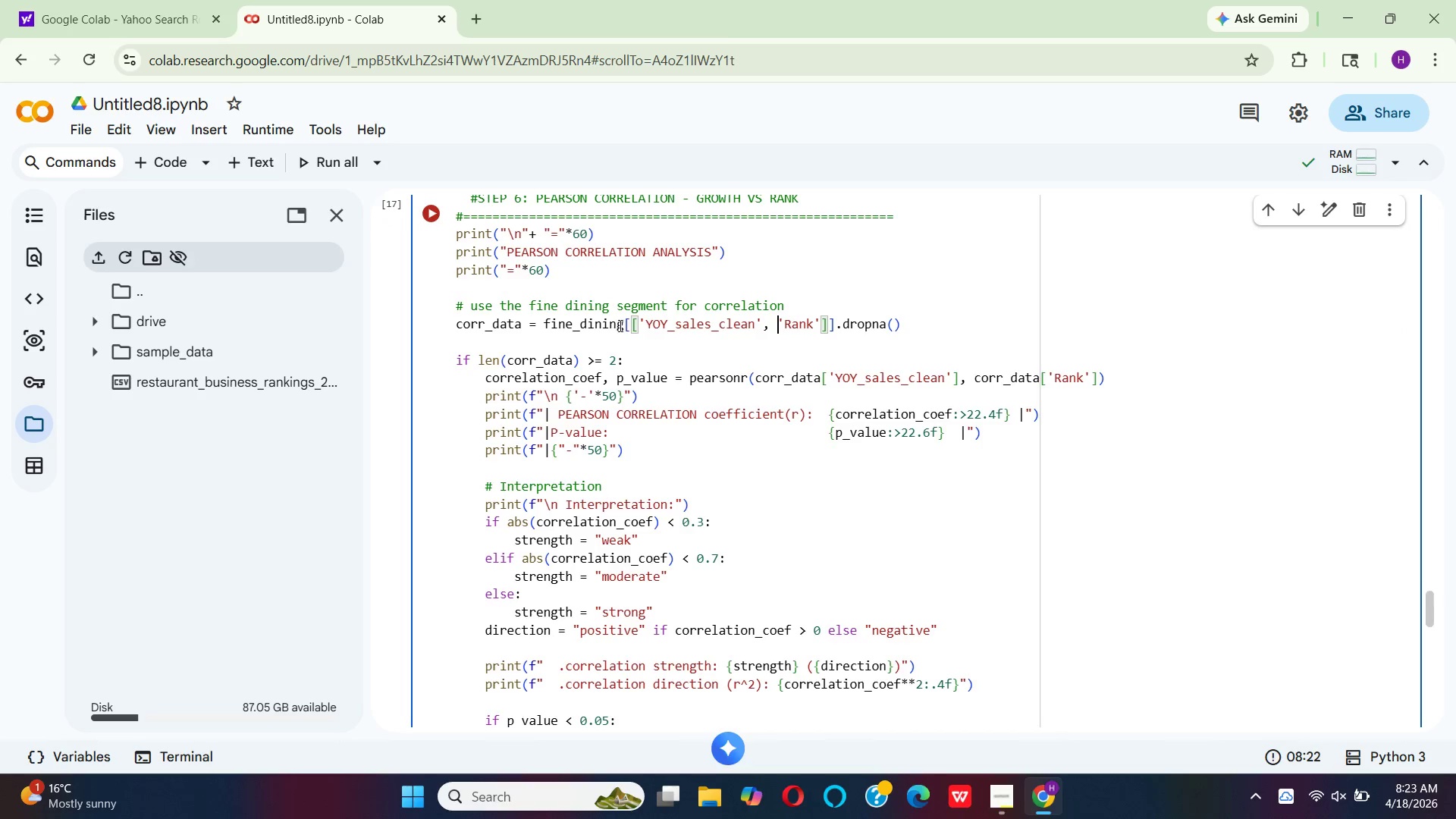 
left_click([623, 322])
 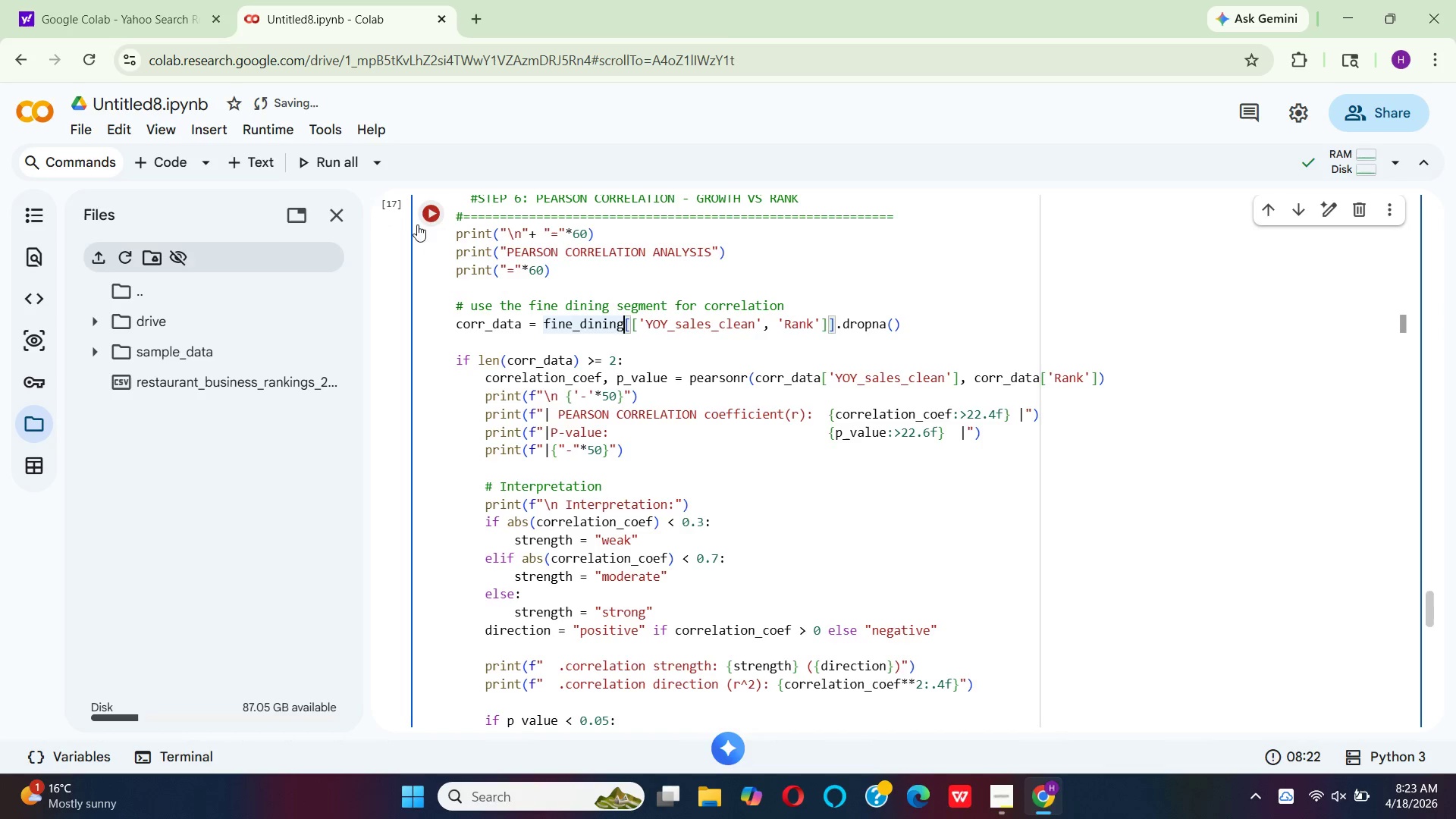 
left_click_drag(start_coordinate=[425, 208], to_coordinate=[433, 206])
 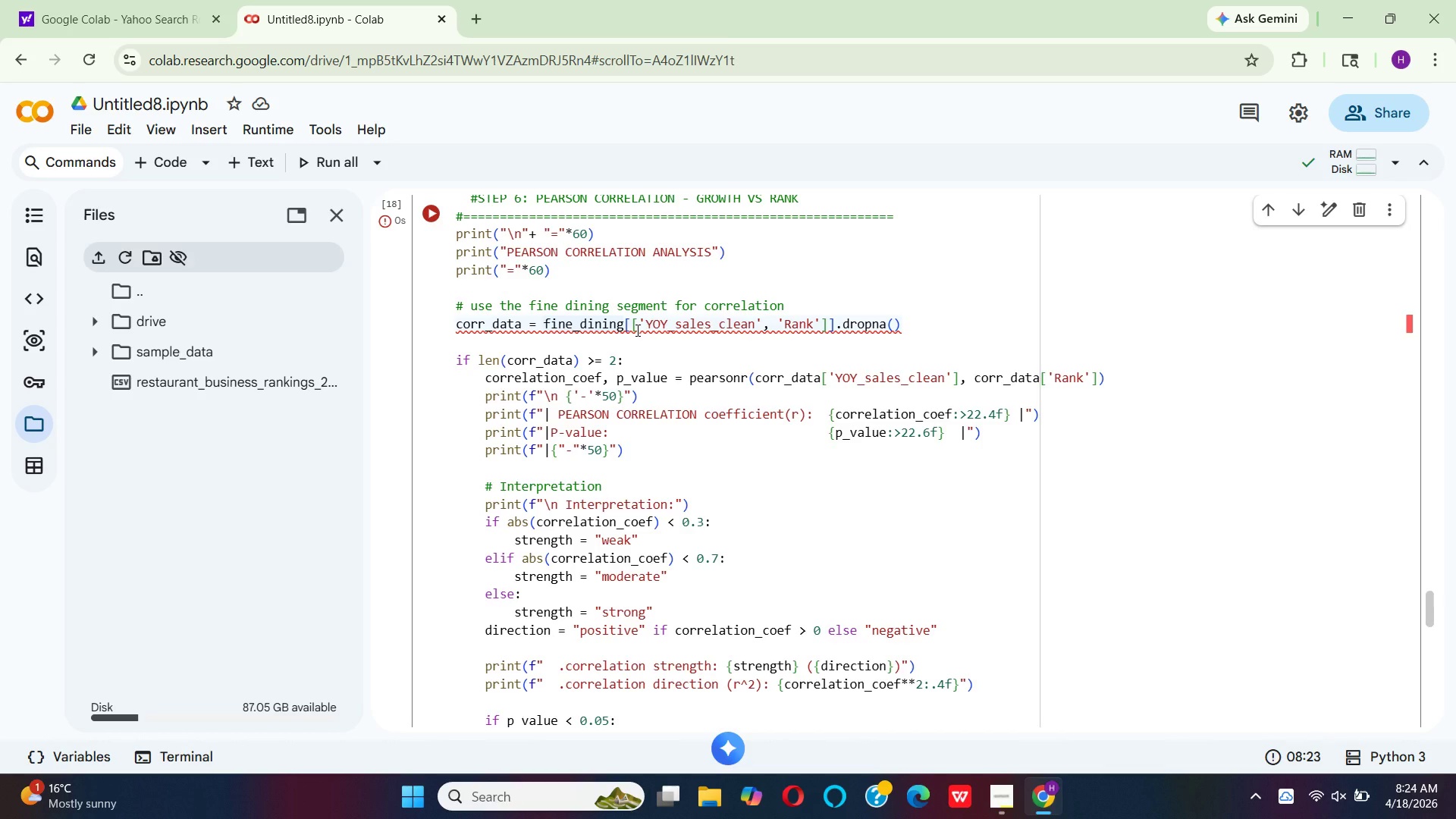 
wait(9.97)
 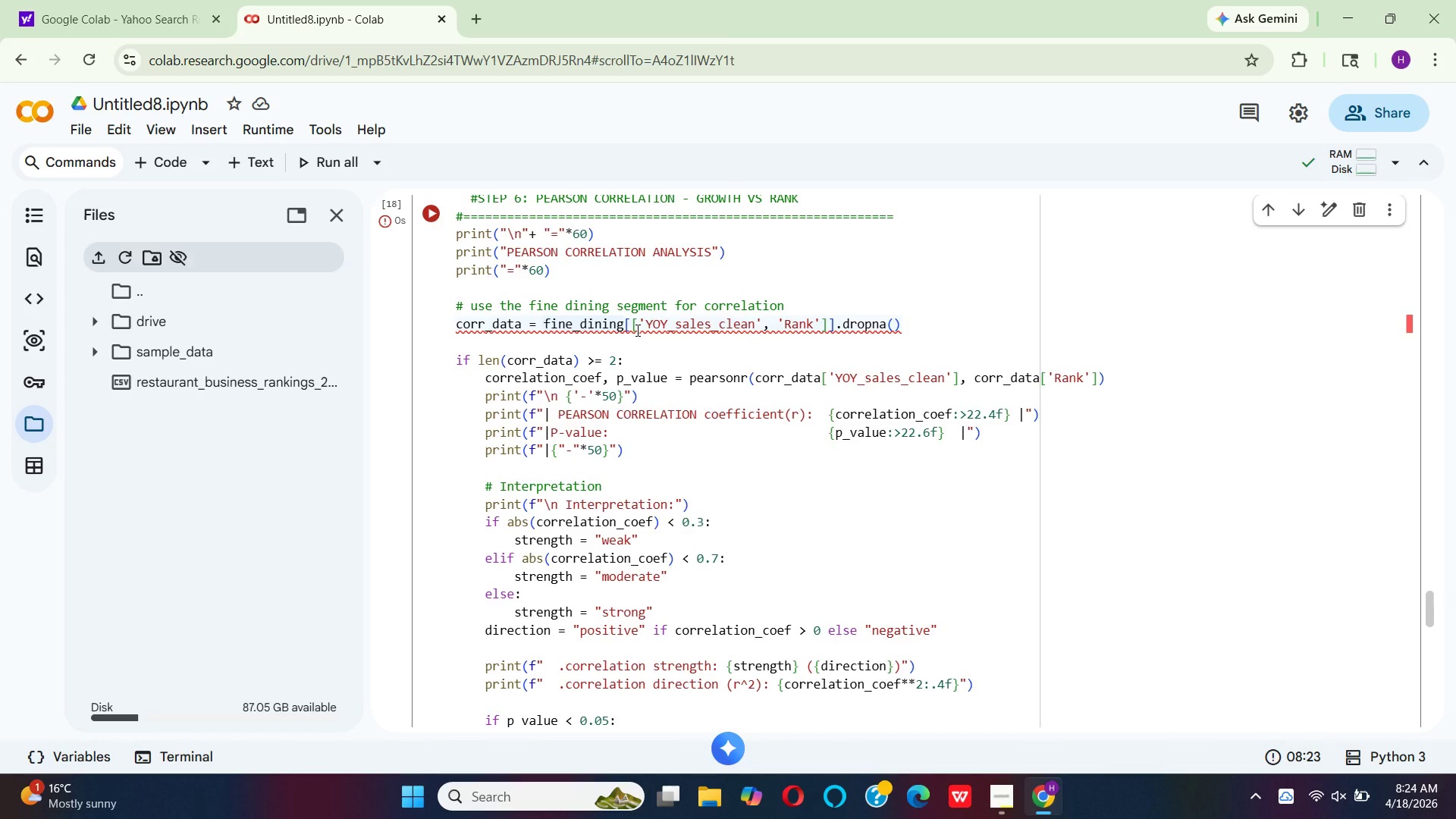 
left_click([642, 328])
 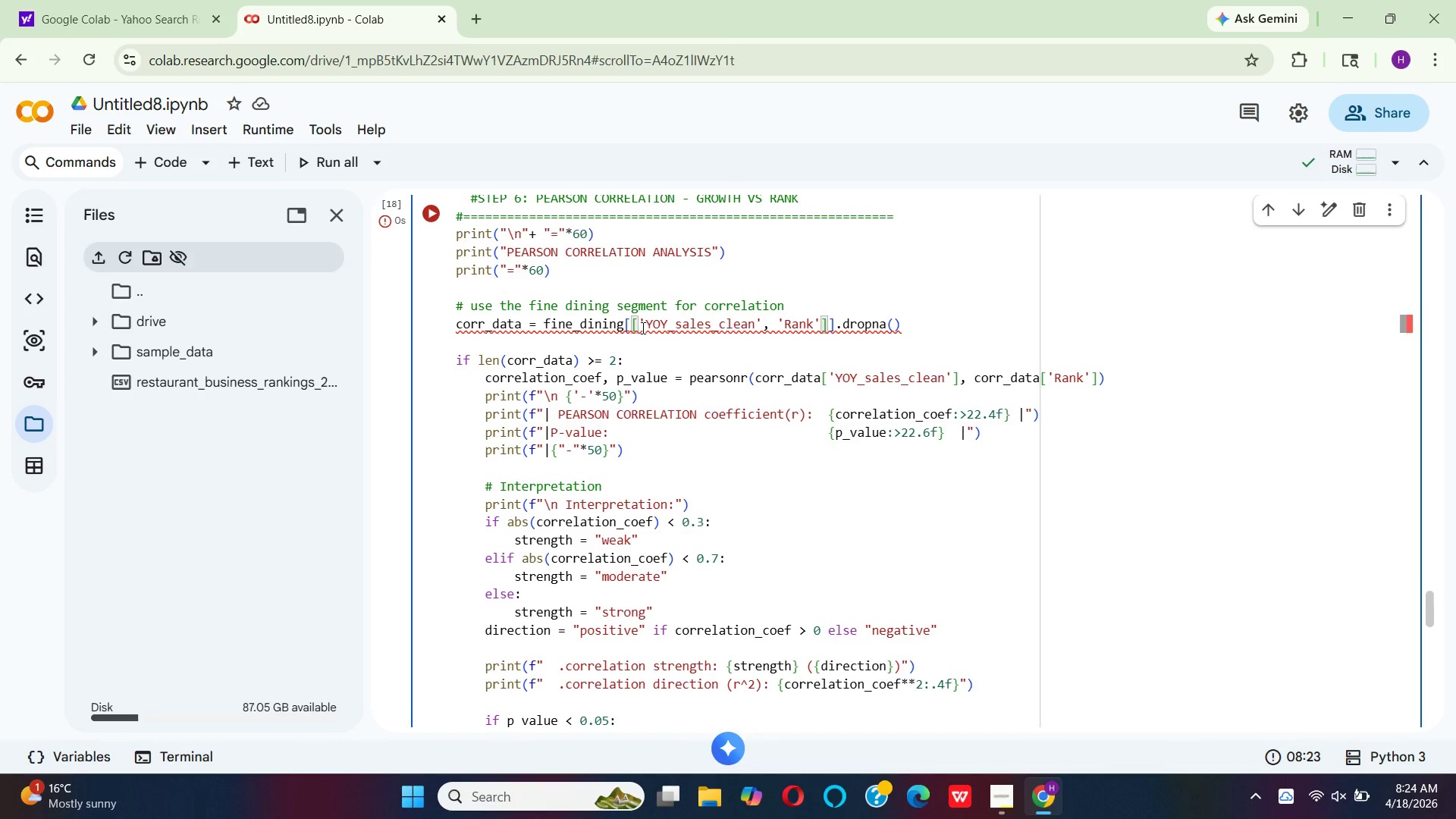 
key(Backspace)
 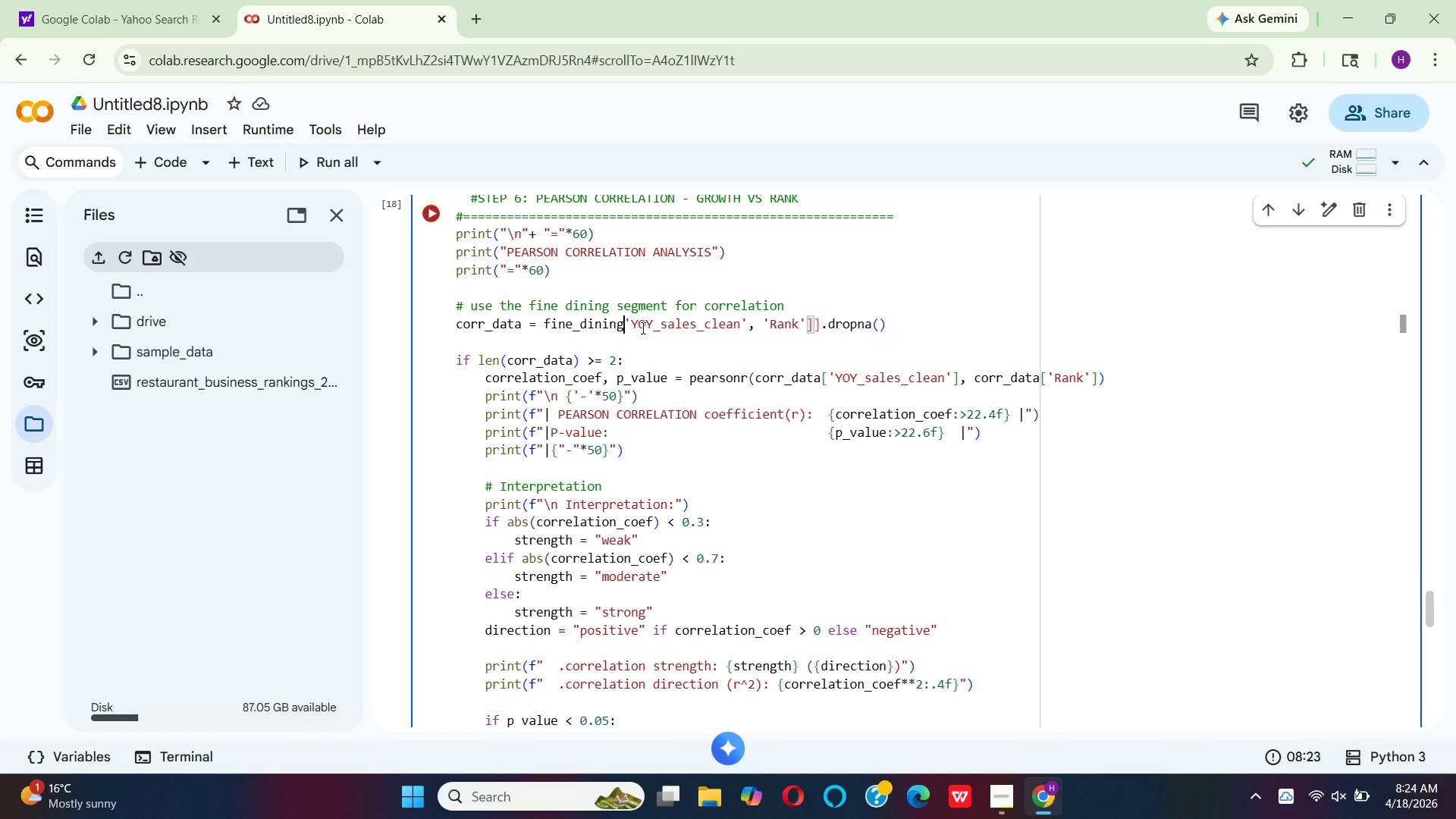 
key(Backspace)
 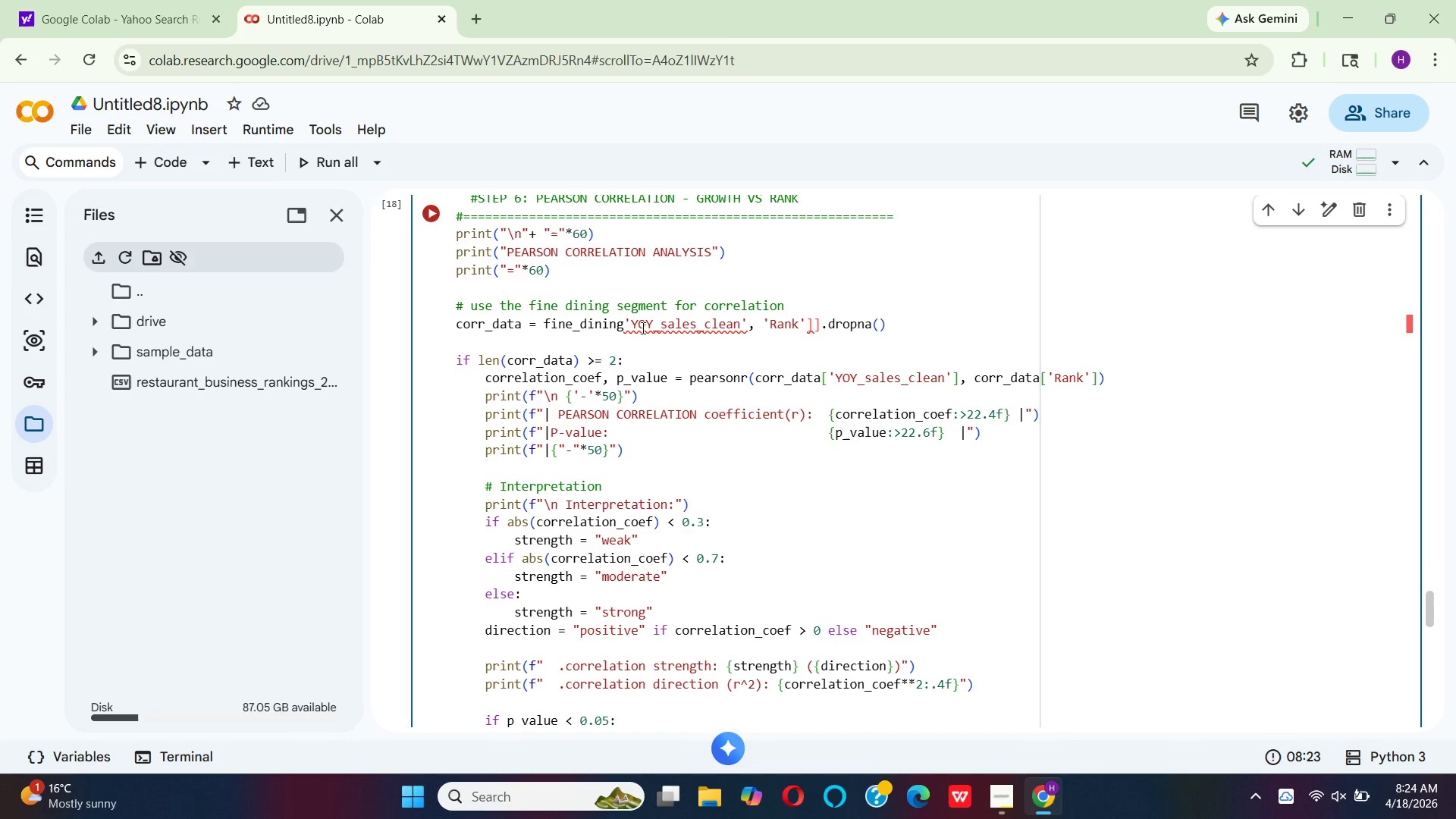 
key(BracketLeft)
 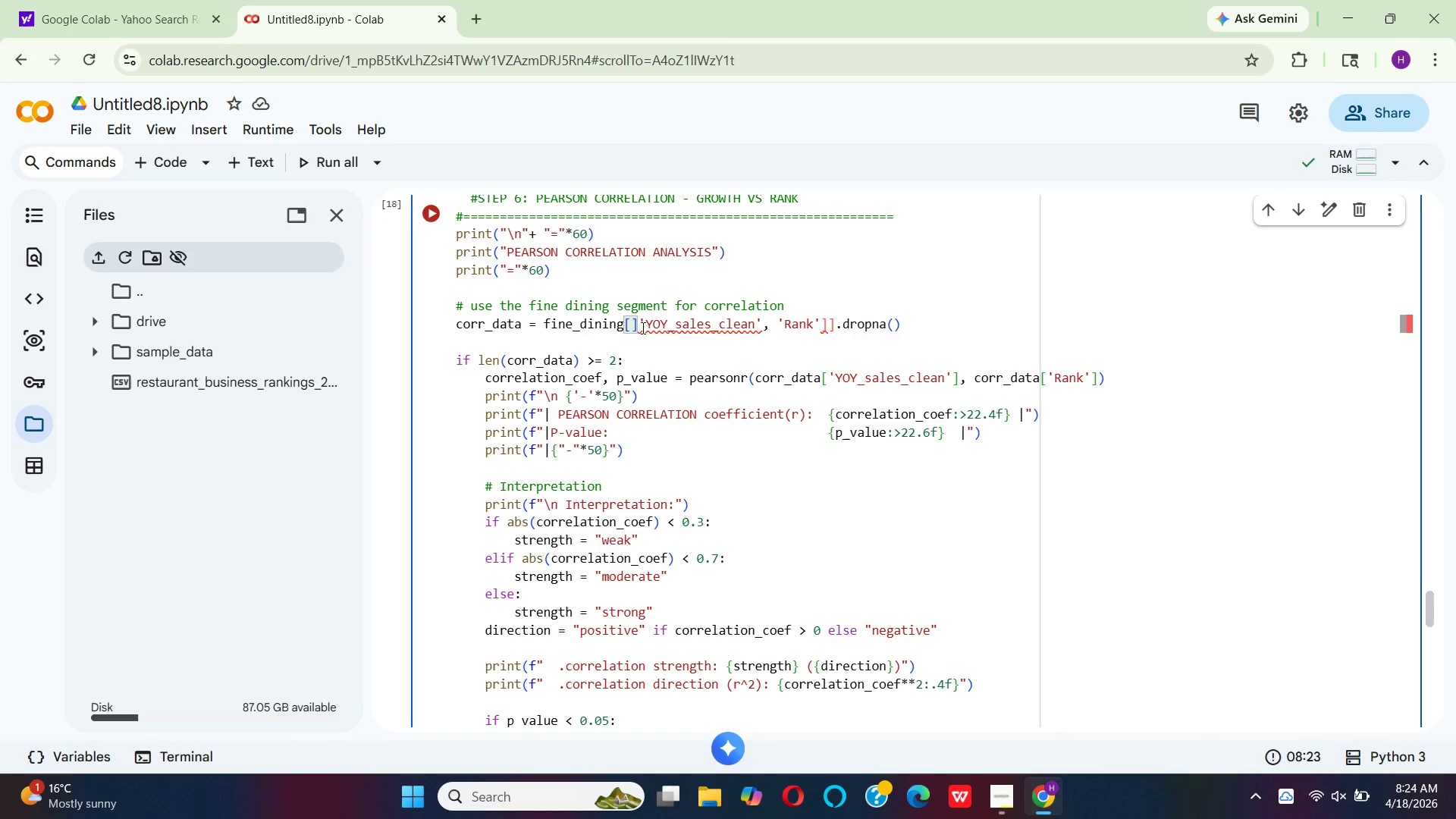 
key(BracketLeft)
 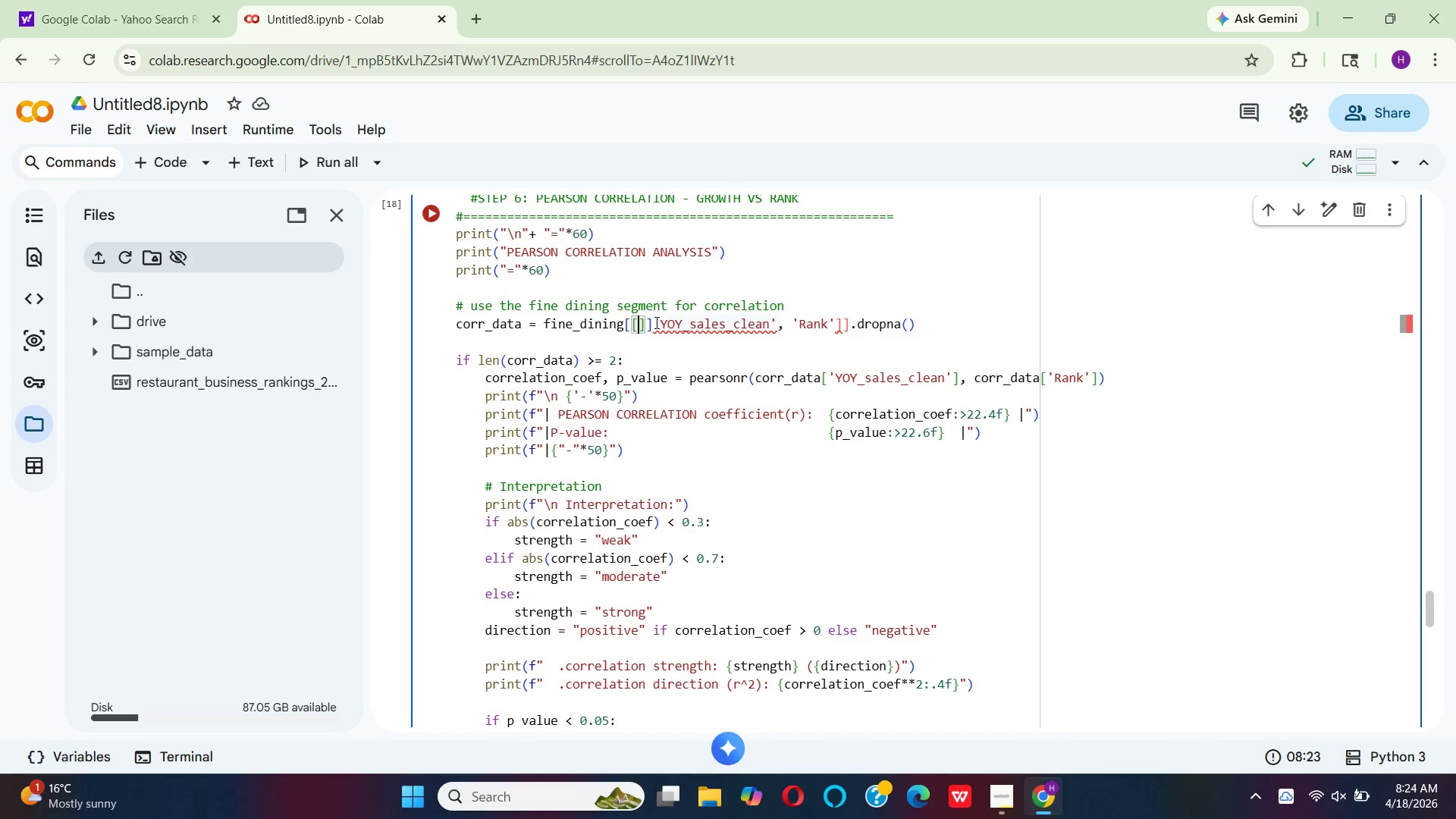 
left_click_drag(start_coordinate=[655, 322], to_coordinate=[833, 320])
 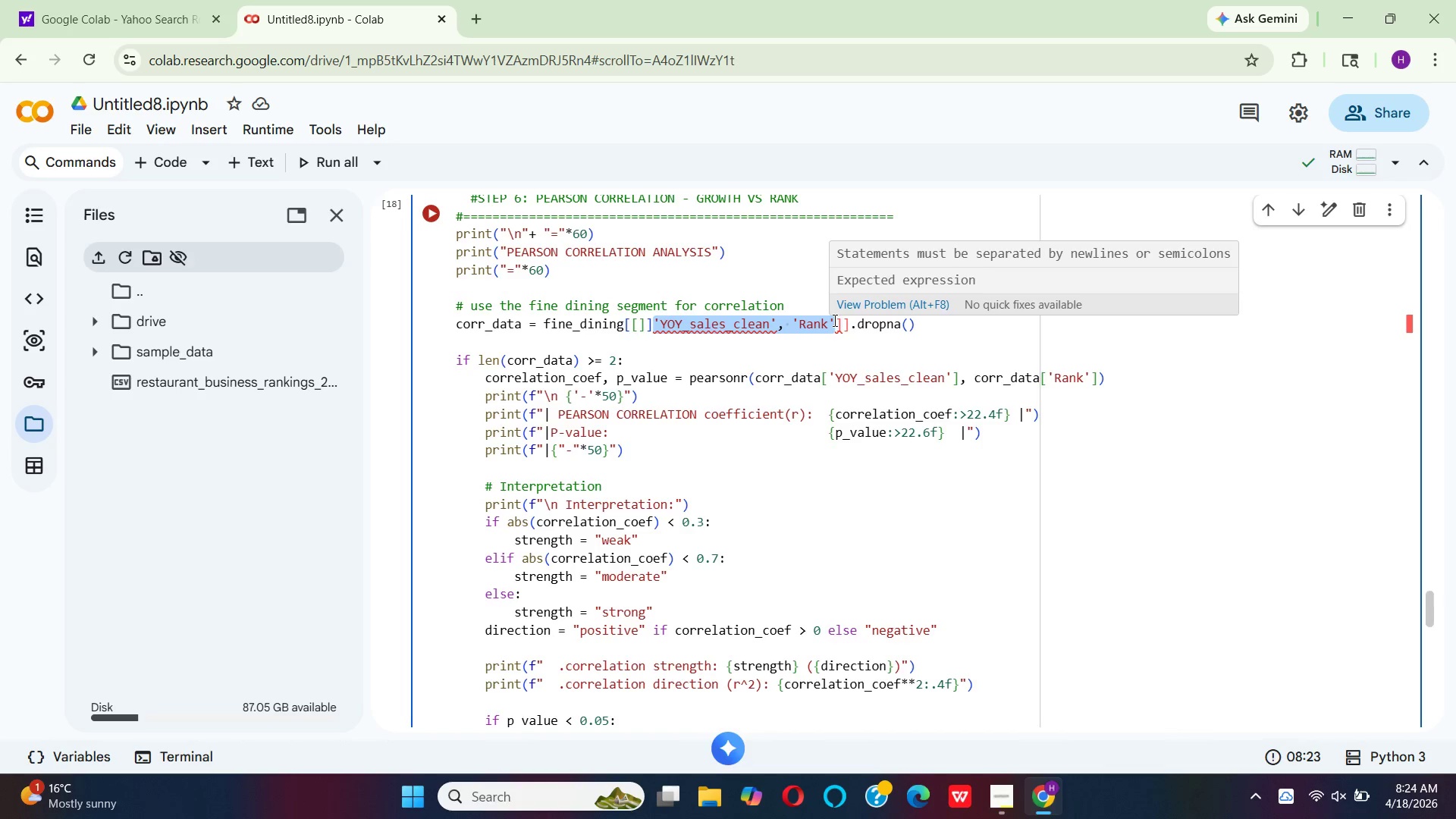 
key(Control+C)
 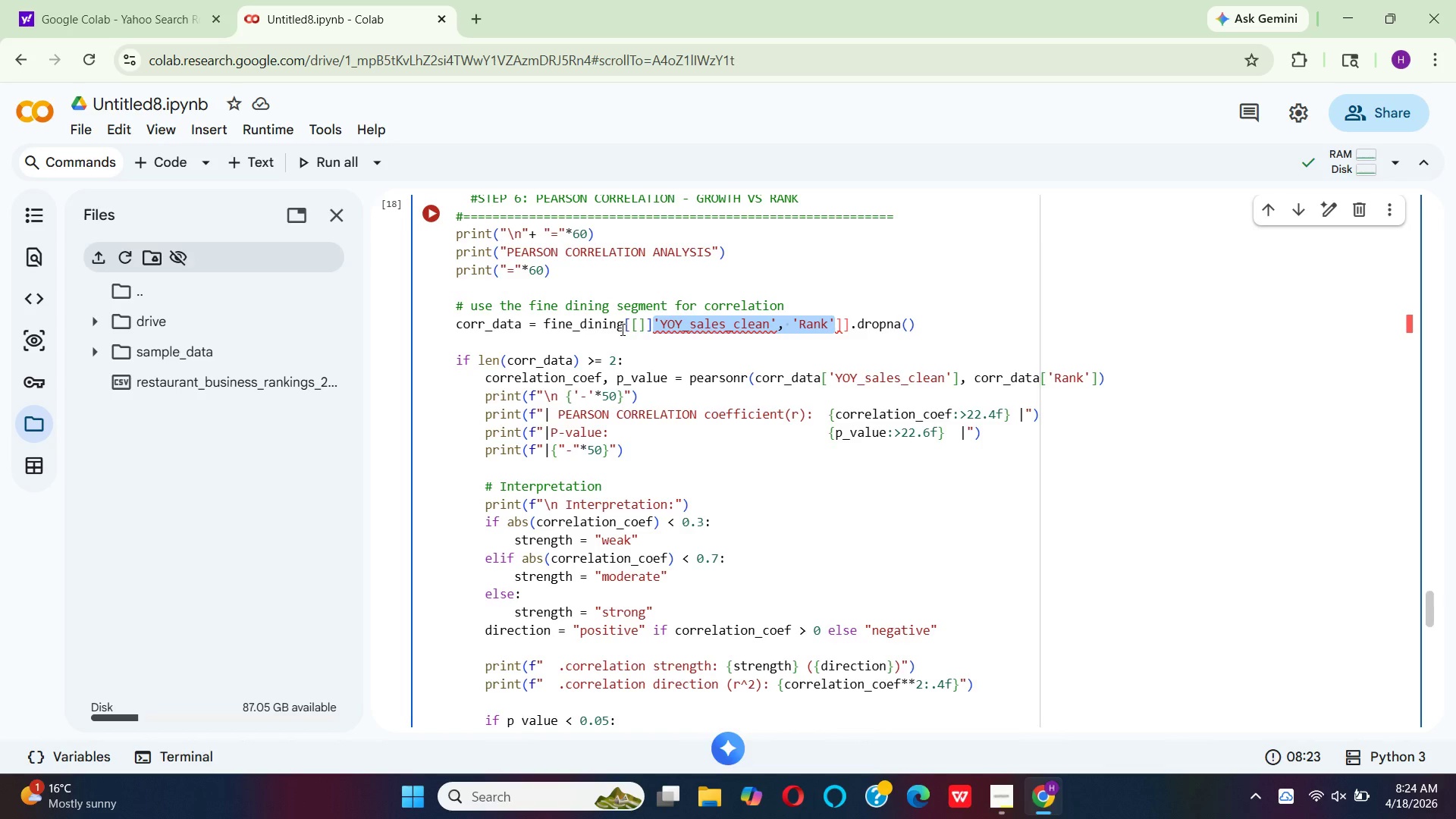 
left_click([635, 322])
 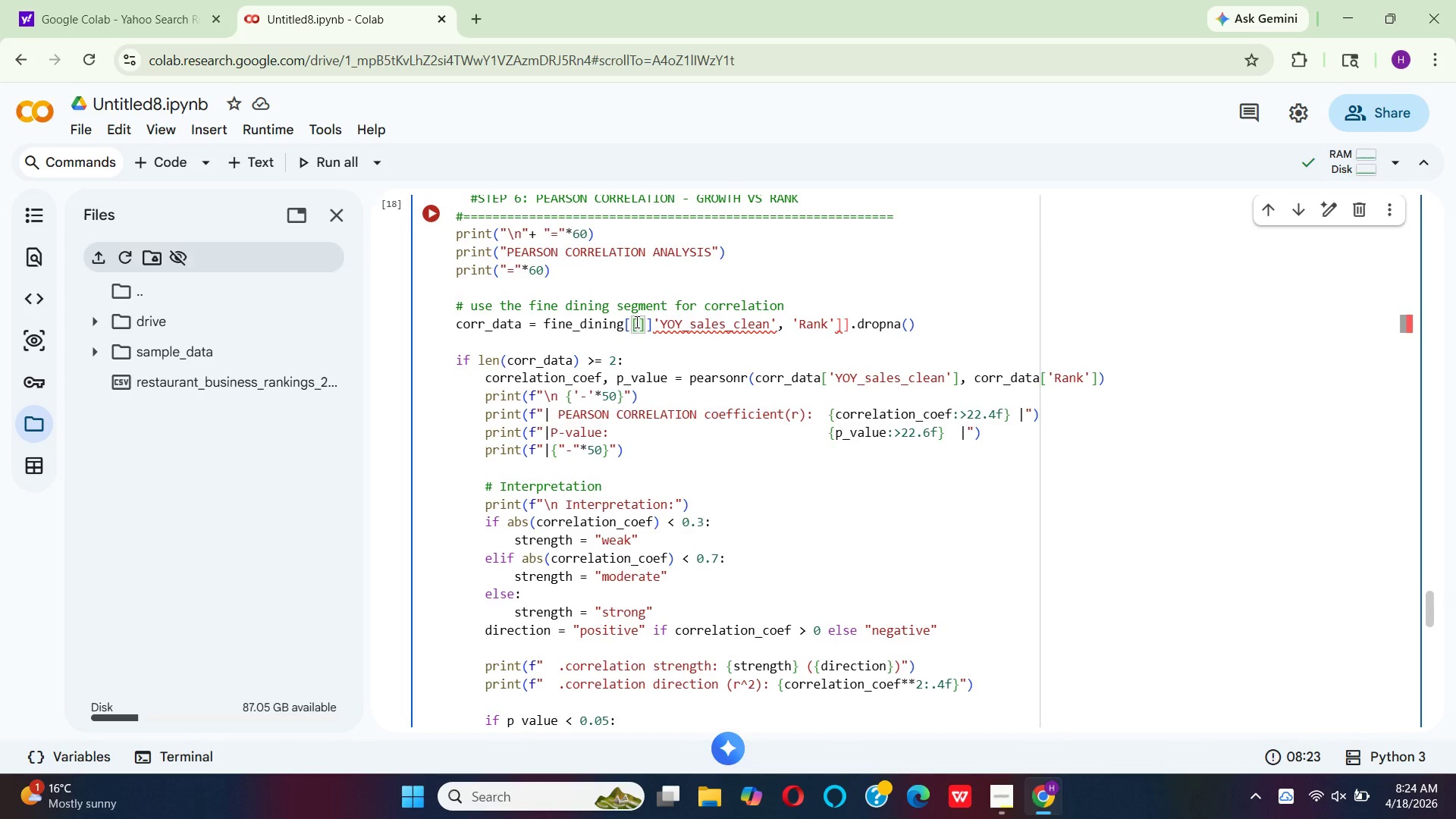 
key(Control+V)
 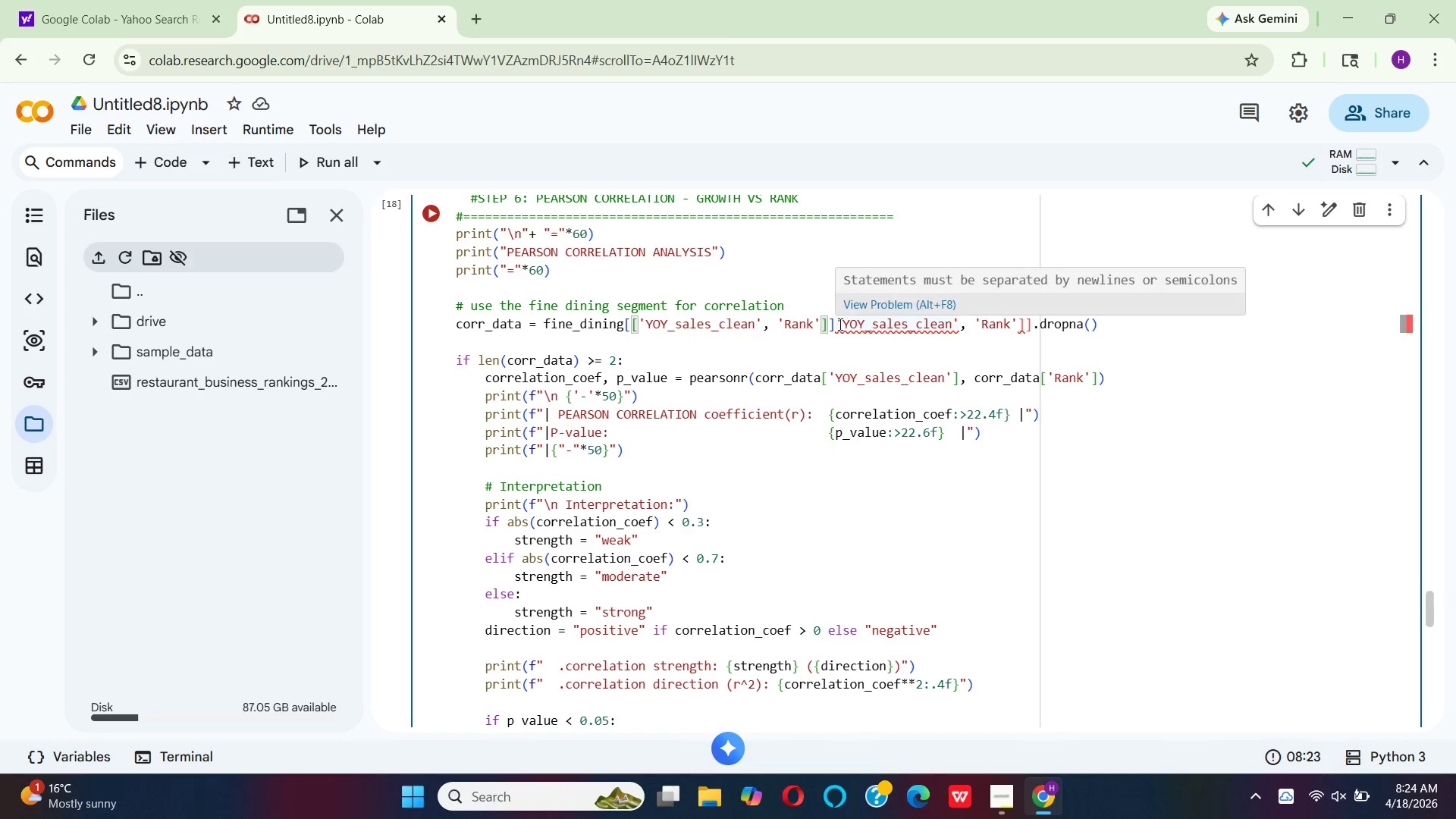 
left_click_drag(start_coordinate=[839, 323], to_coordinate=[1031, 328])
 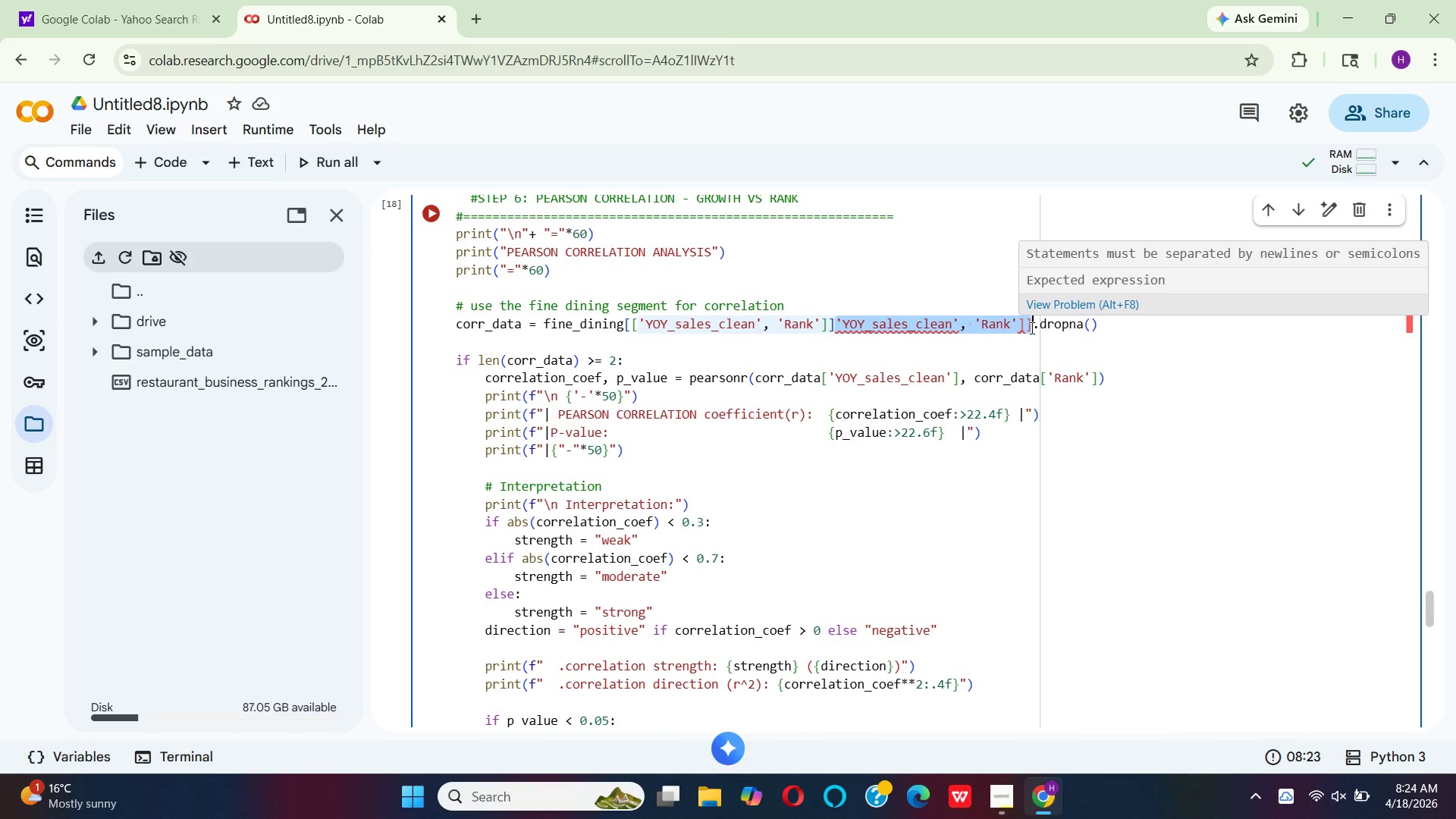 
key(Backspace)
 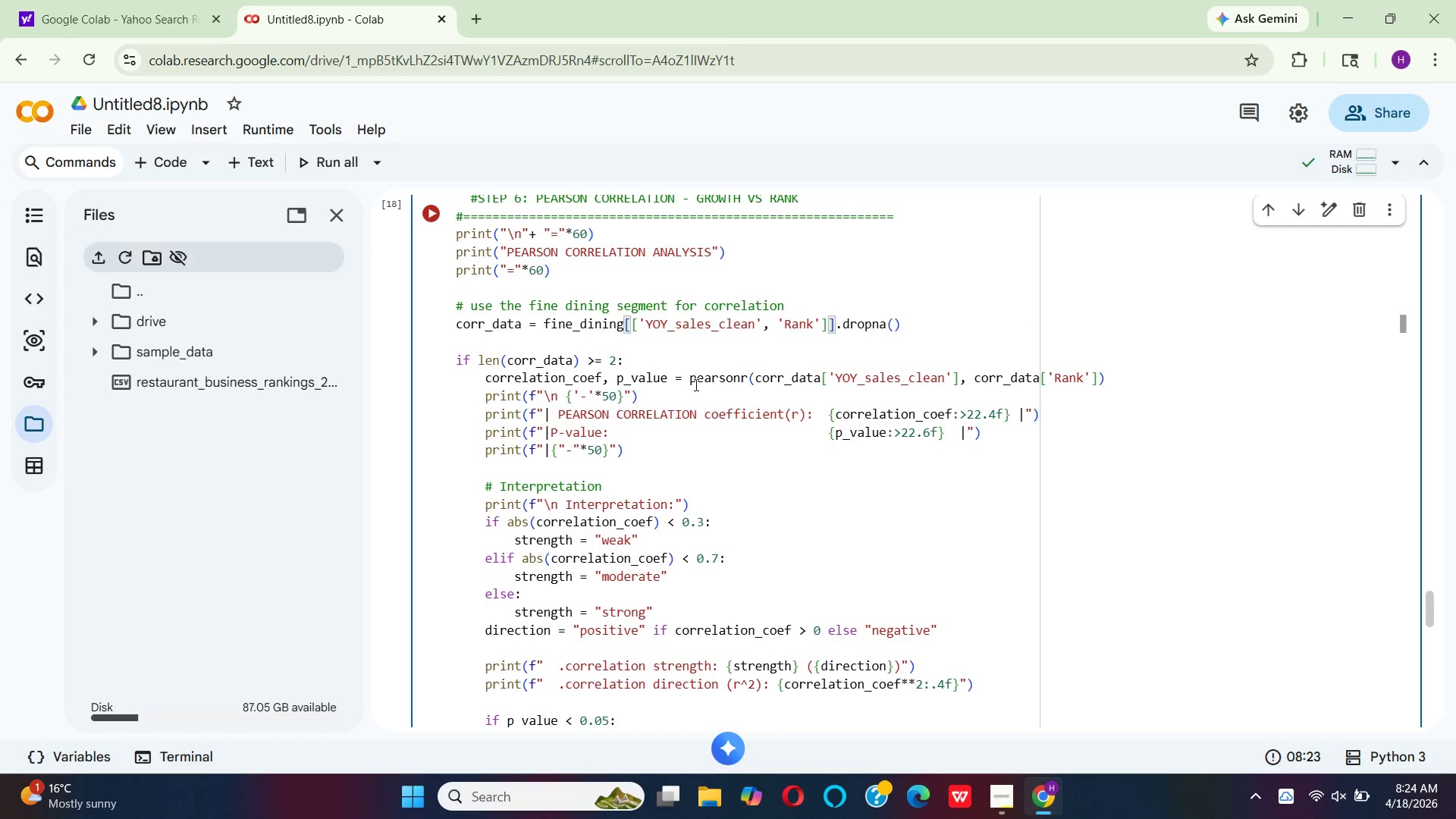 
left_click([707, 344])
 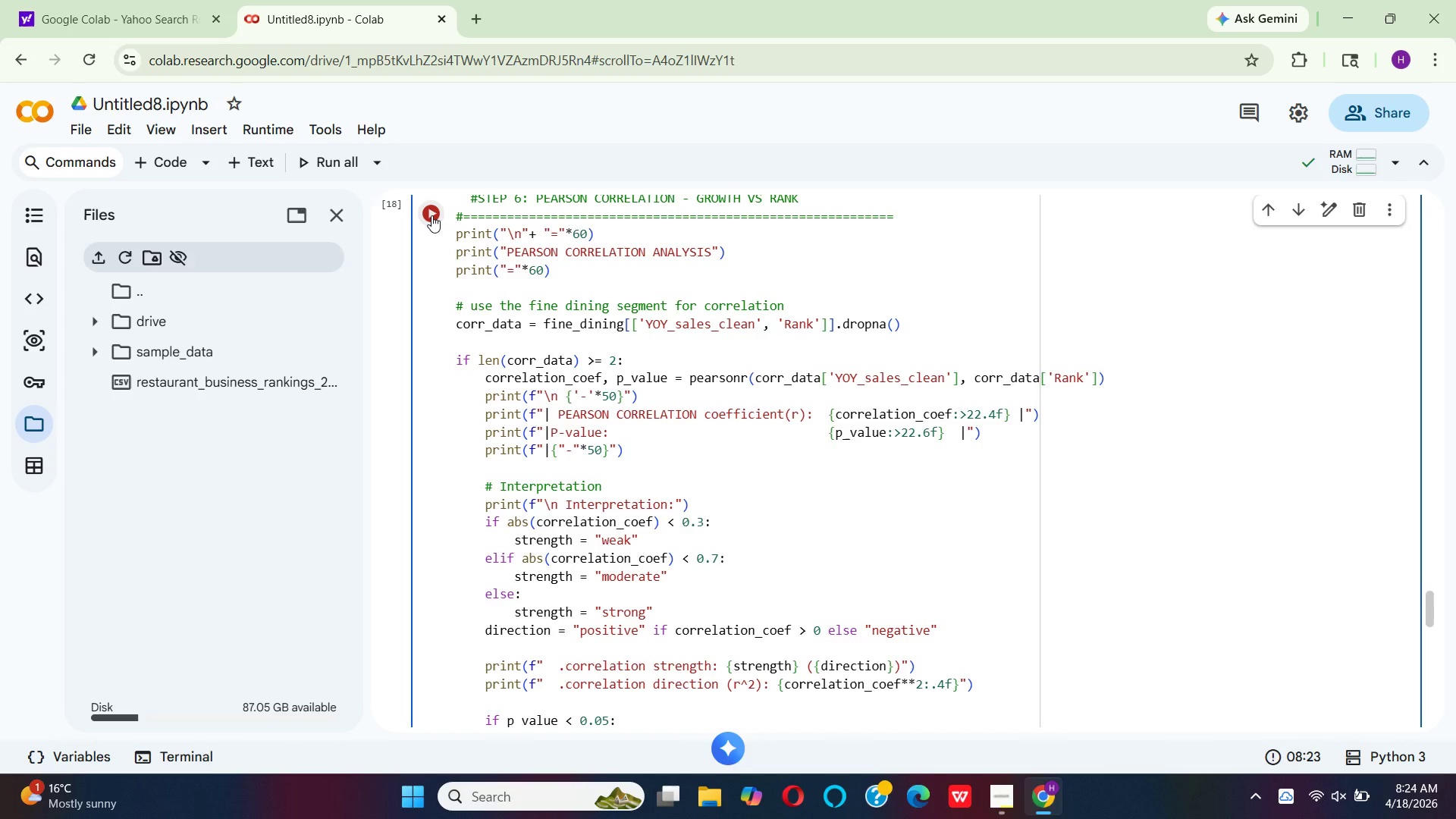 
left_click([431, 215])
 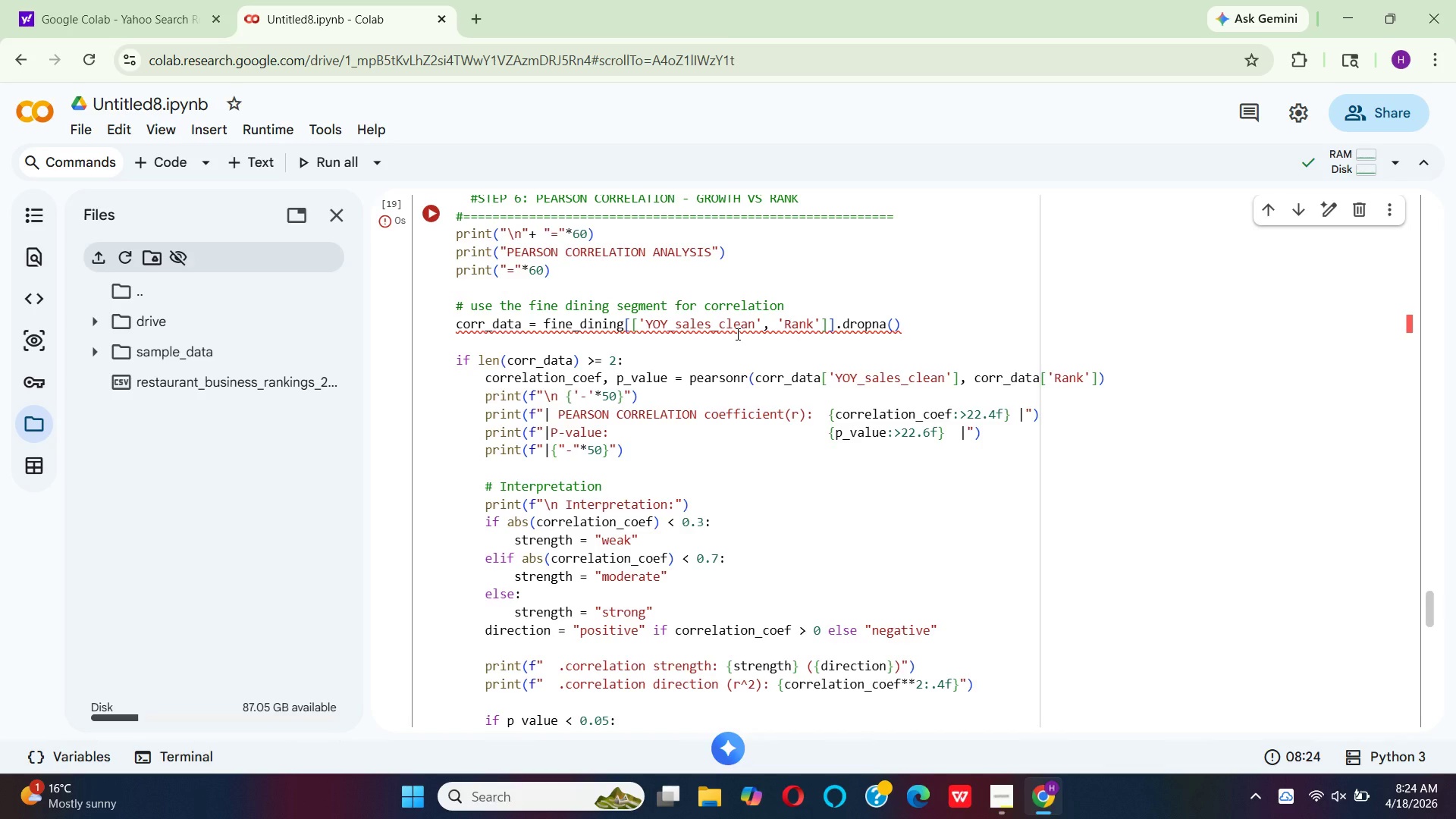 
wait(21.55)
 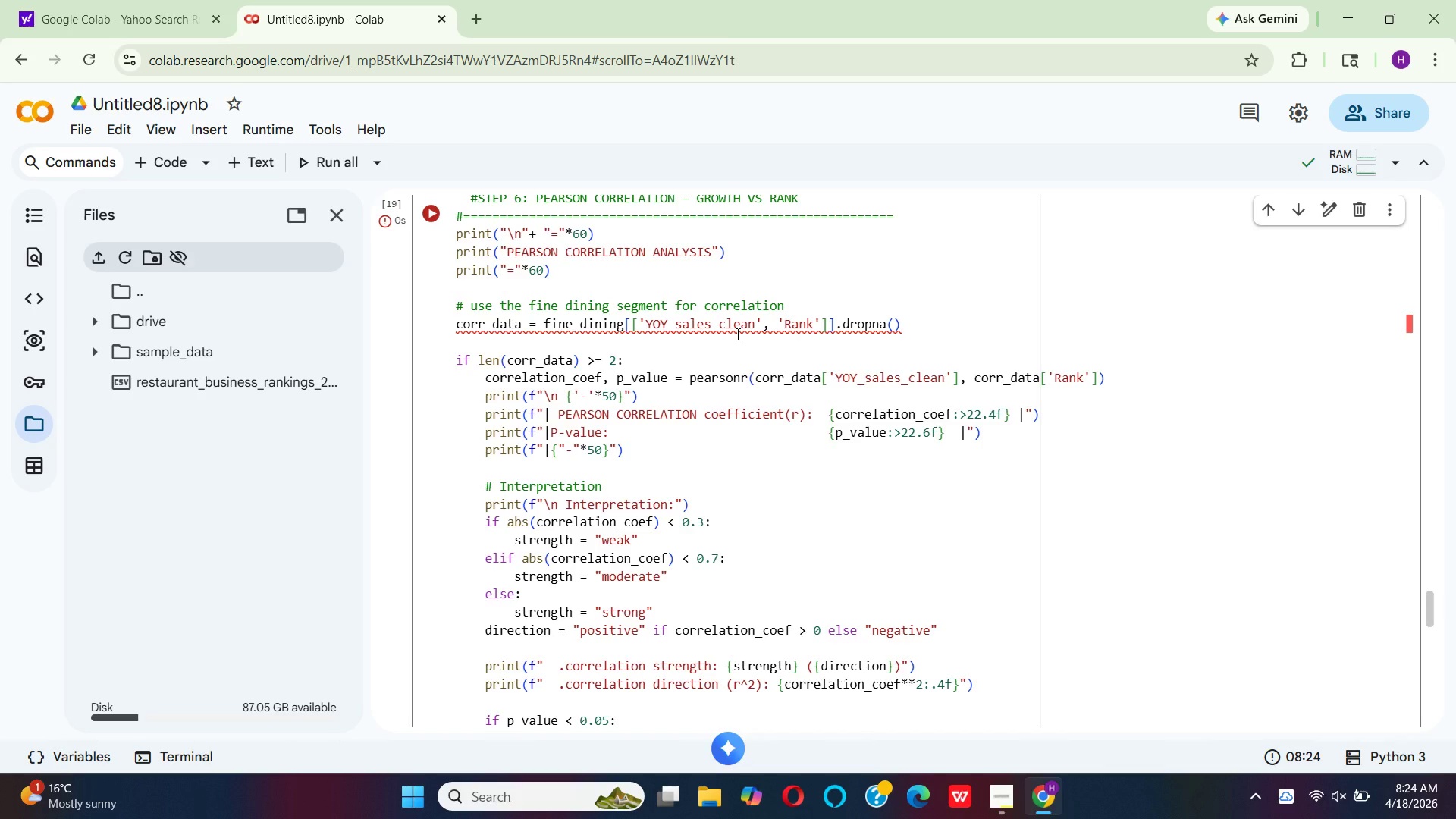 
scroll: coordinate [752, 335], scroll_direction: up, amount: 9.0
 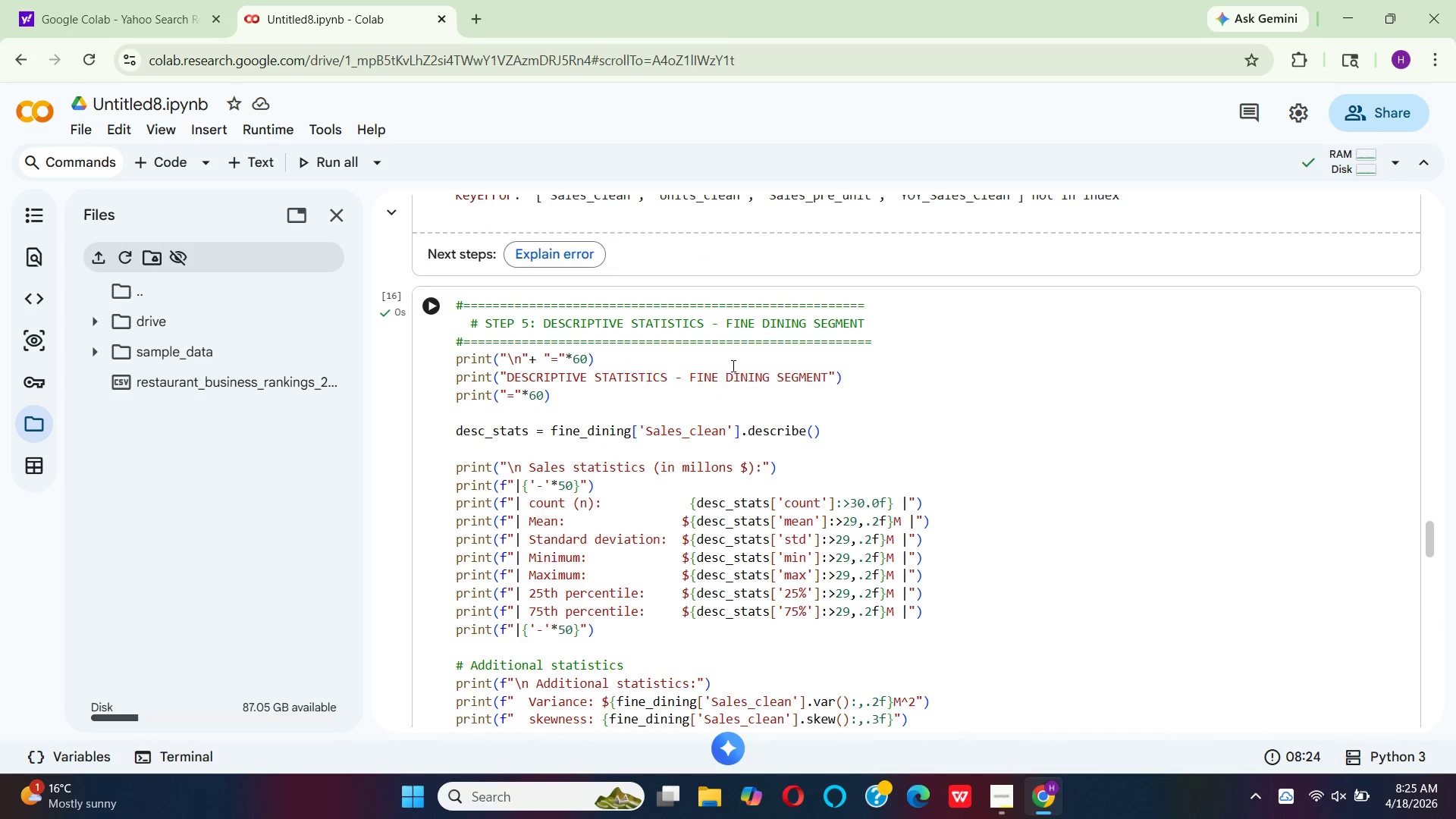 
wait(8.01)
 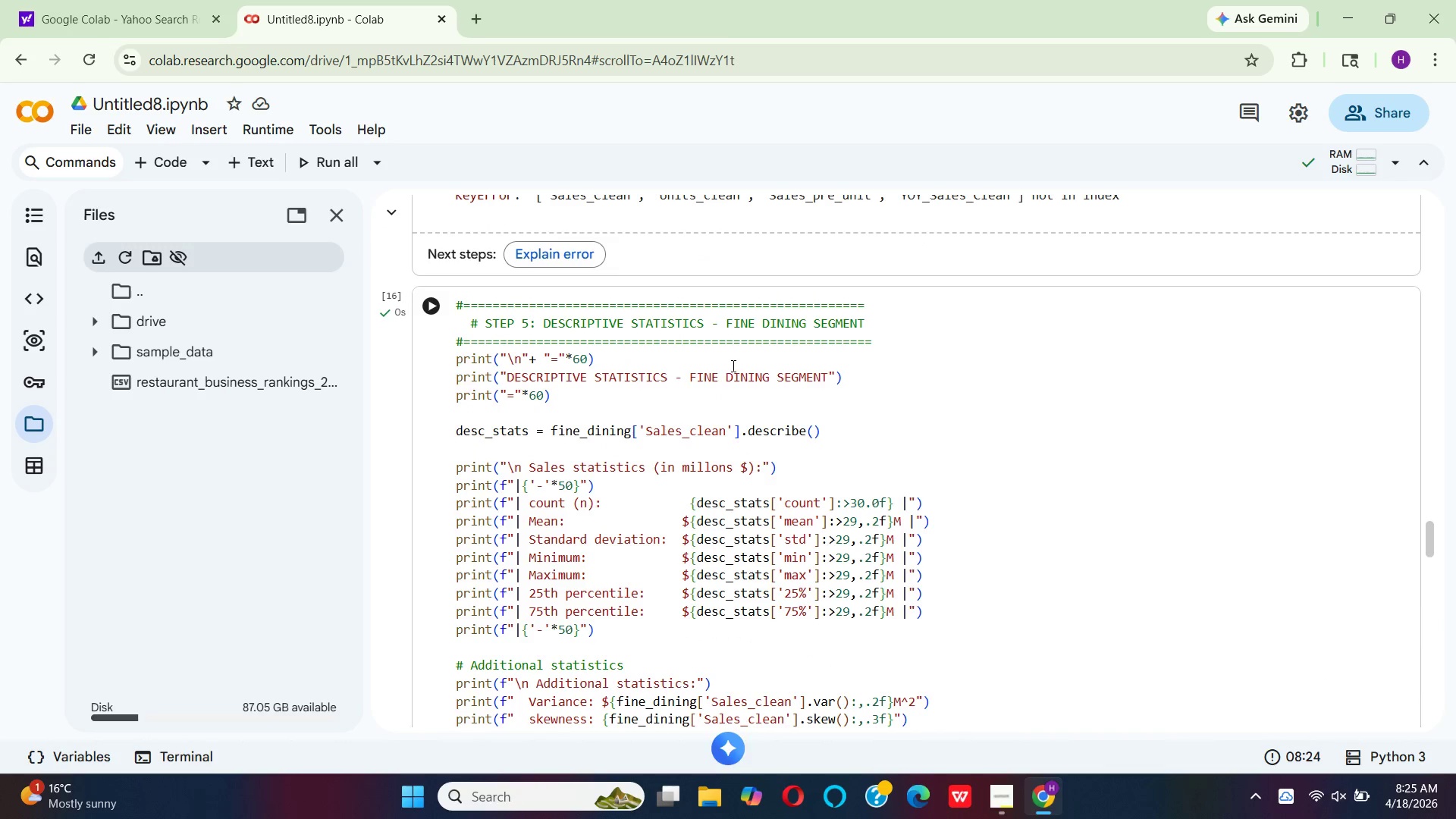 
scroll: coordinate [769, 393], scroll_direction: down, amount: 12.0
 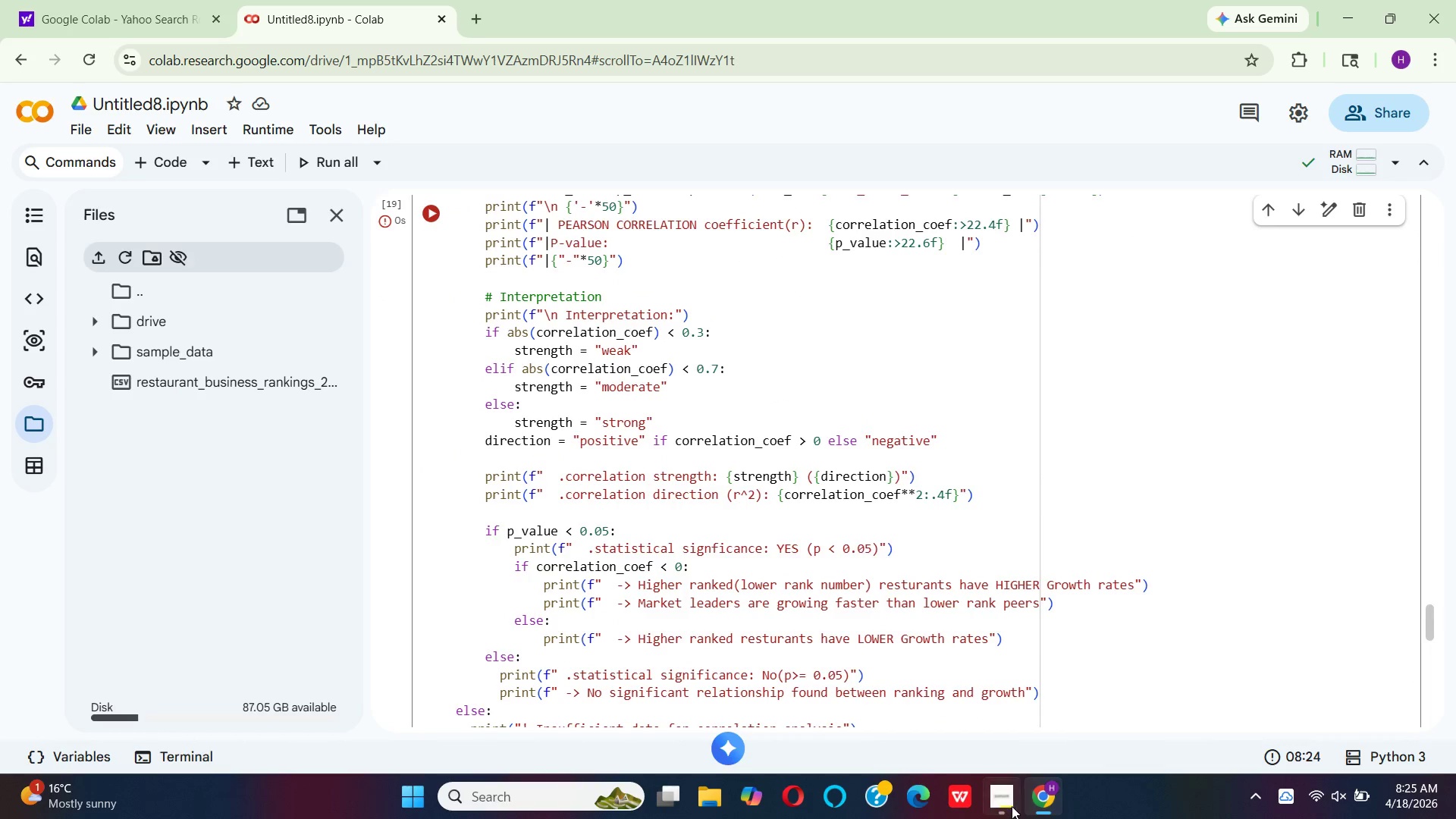 
left_click([1003, 808])